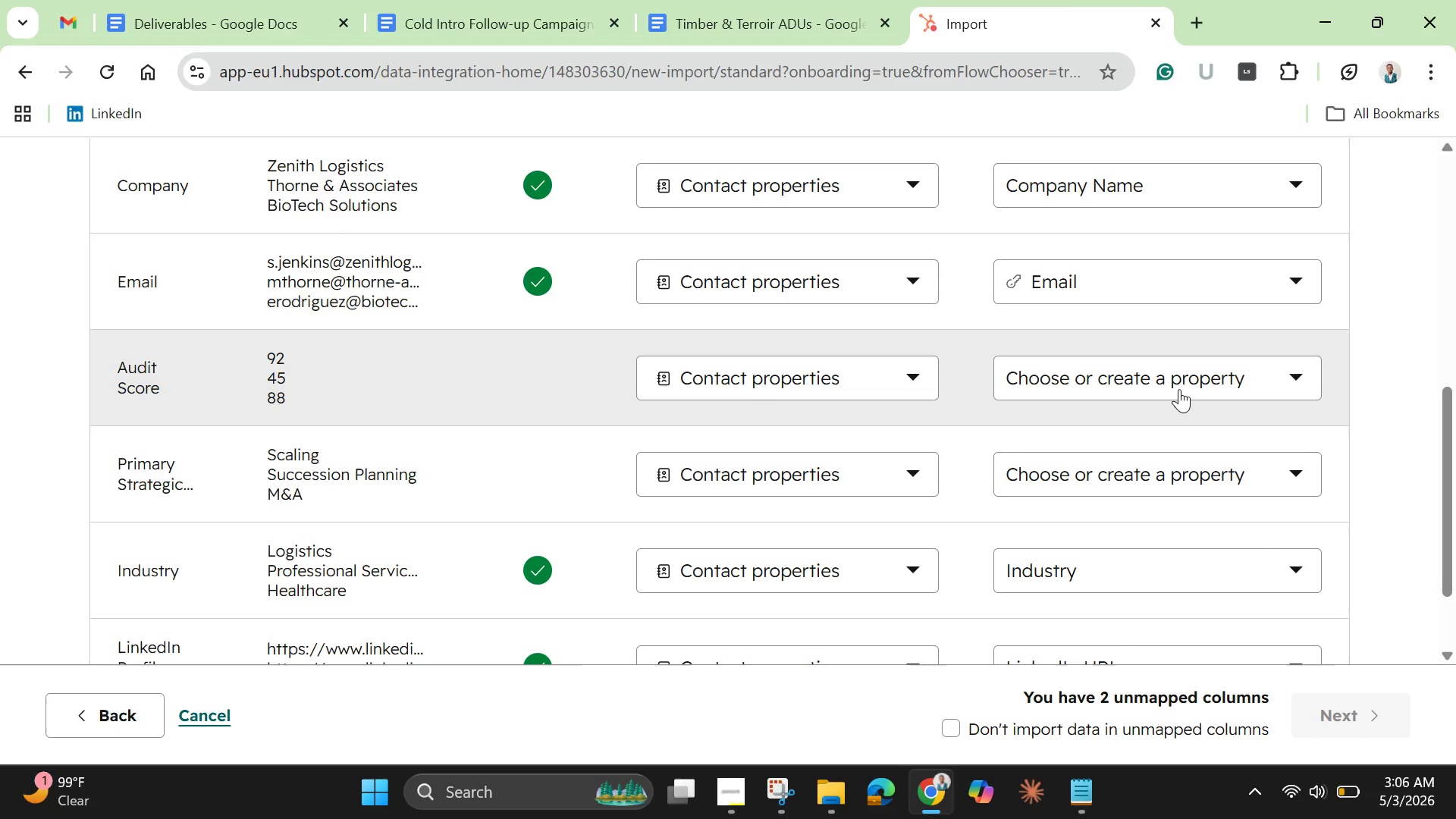 
left_click([1179, 389])
 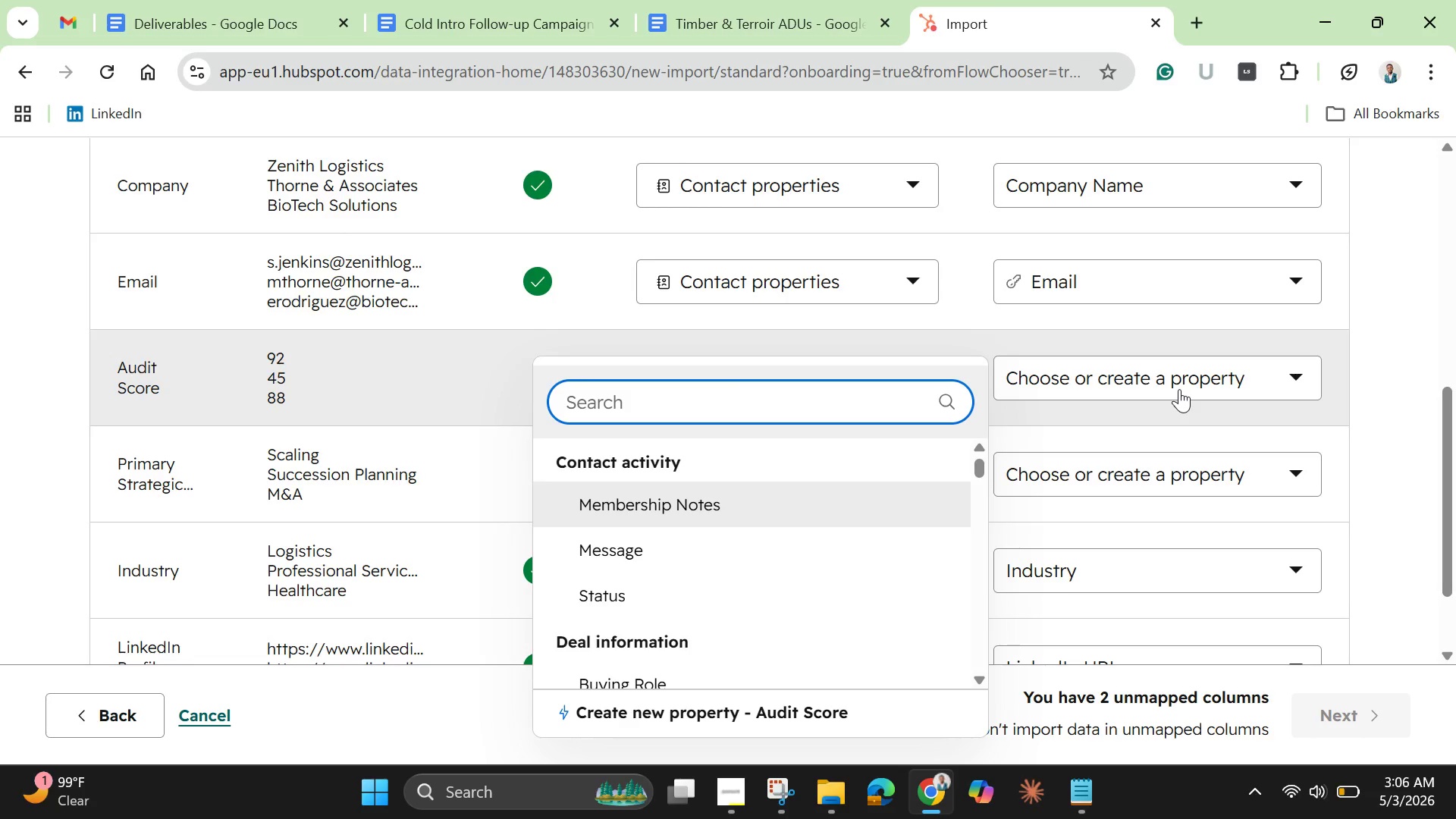 
wait(9.76)
 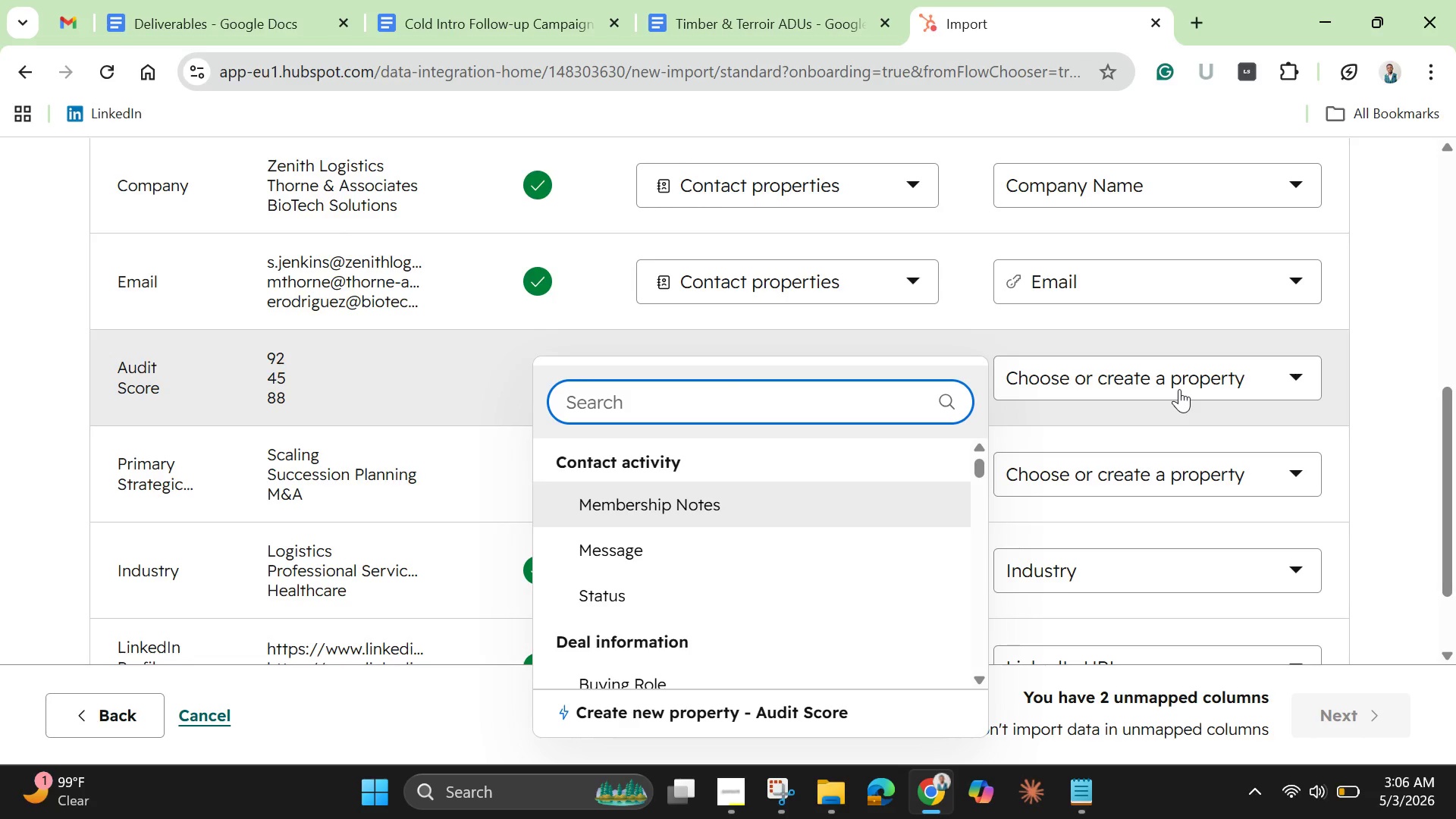 
left_click([687, 710])
 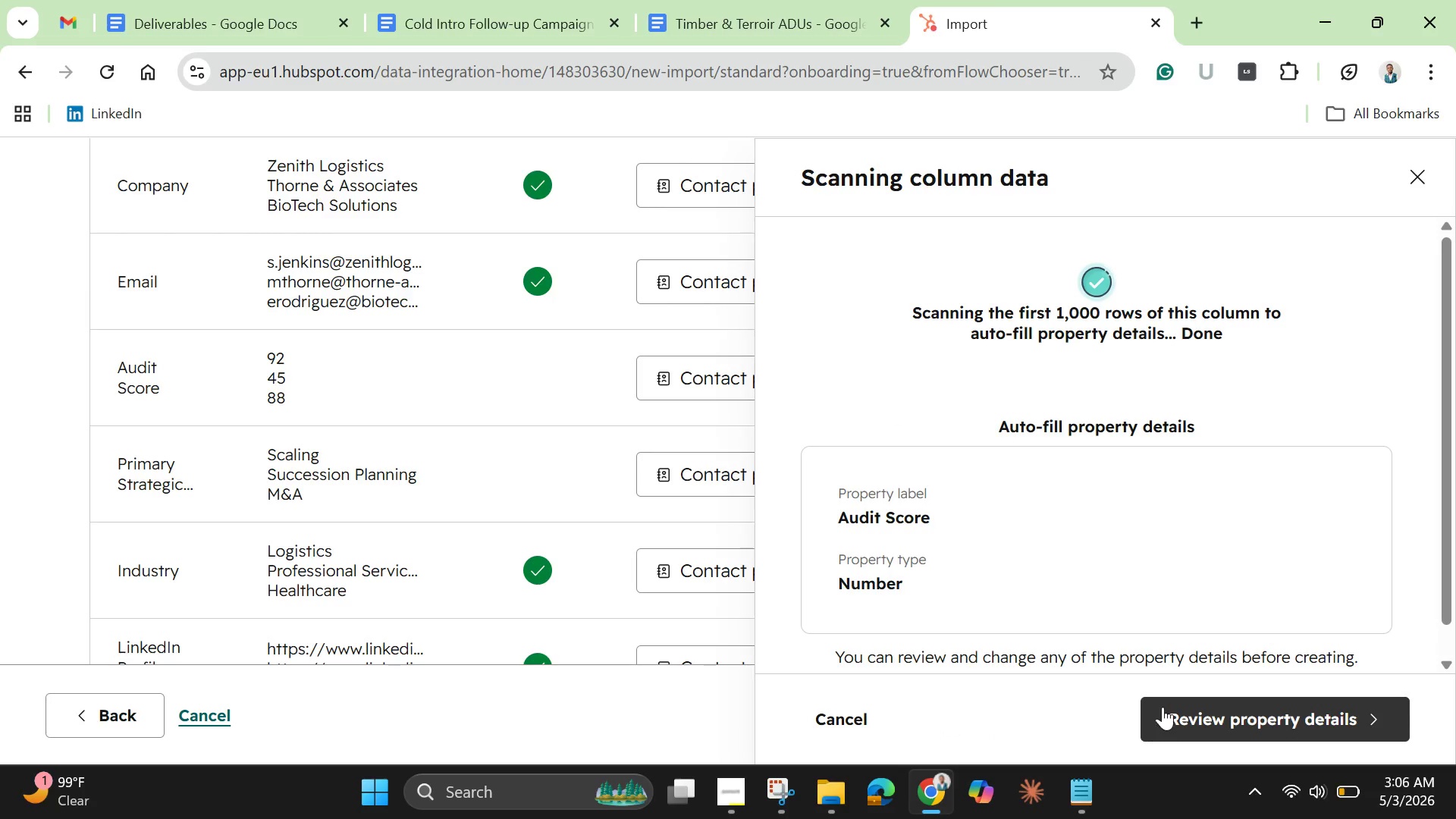 
wait(8.42)
 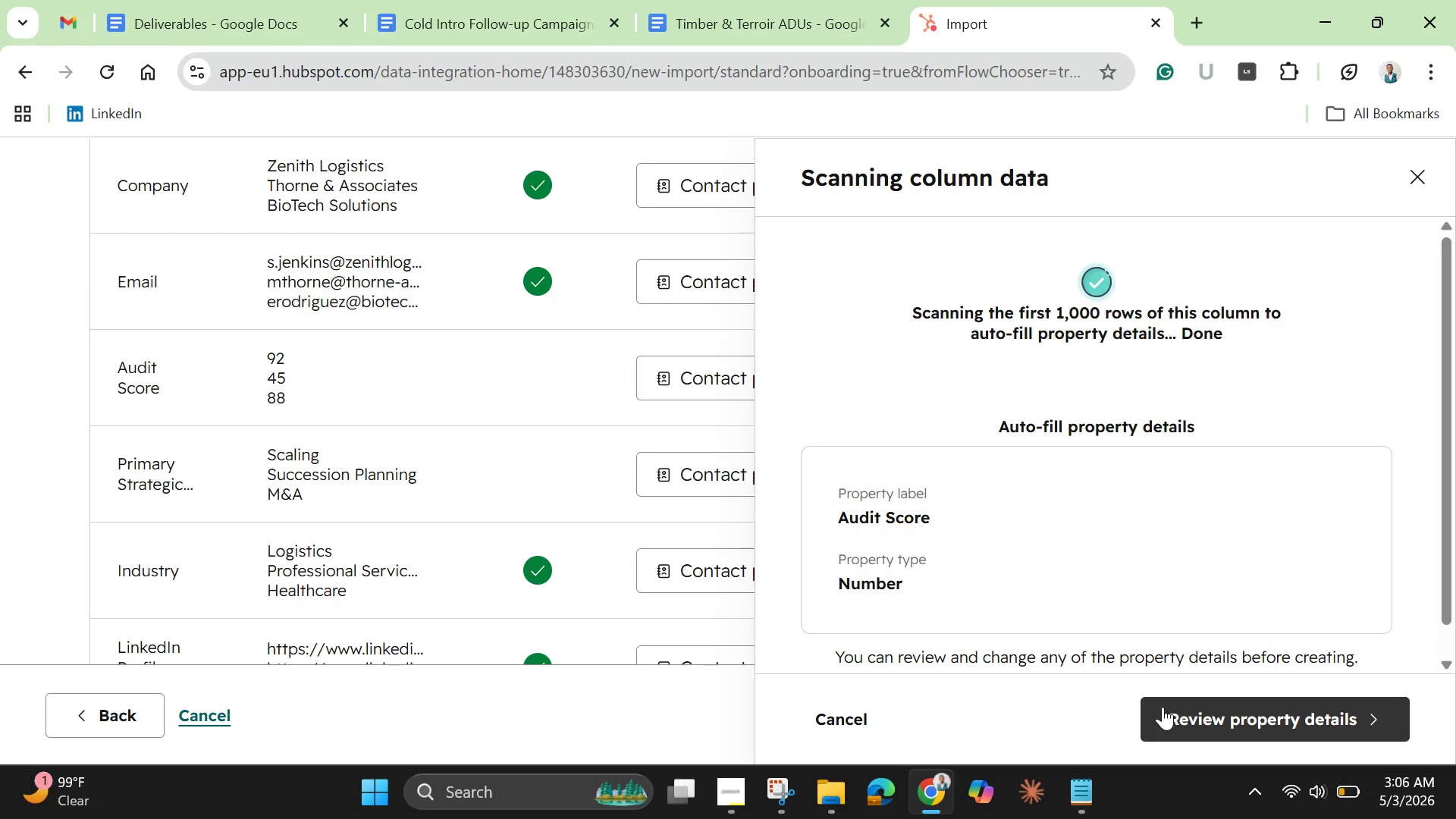 
left_click([1164, 704])
 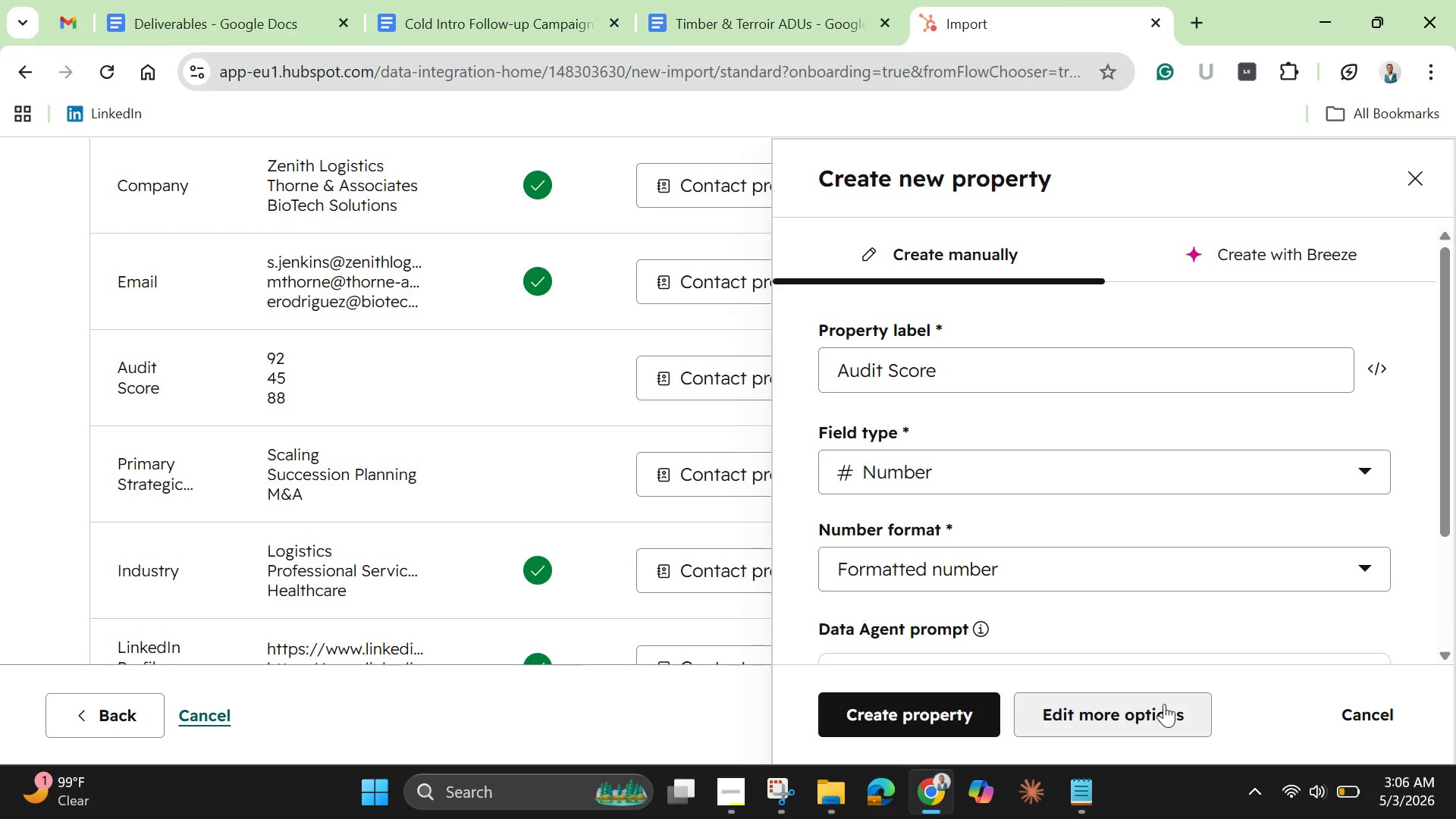 
wait(24.69)
 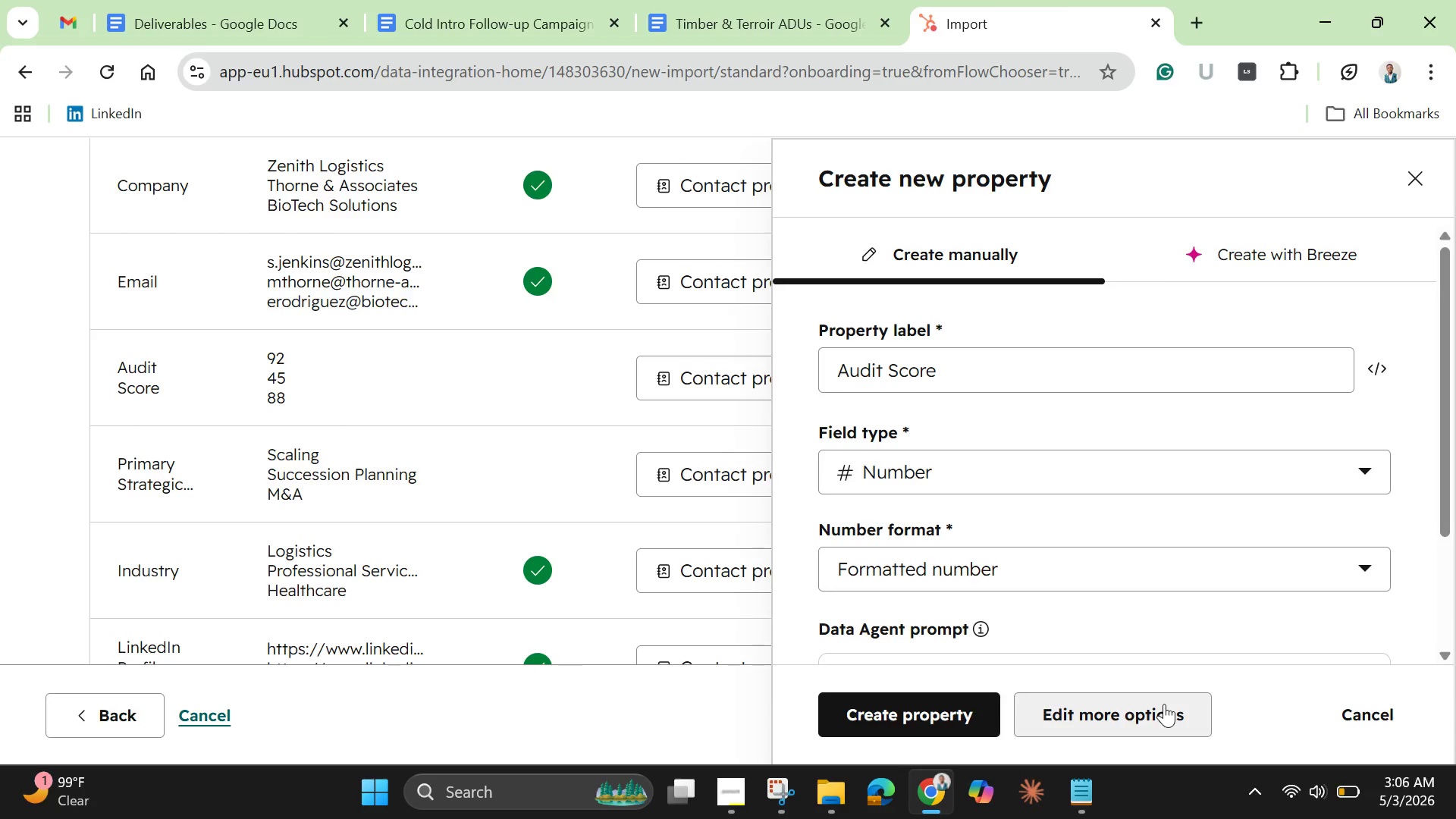 
left_click_drag(start_coordinate=[1445, 507], to_coordinate=[1455, 637])
 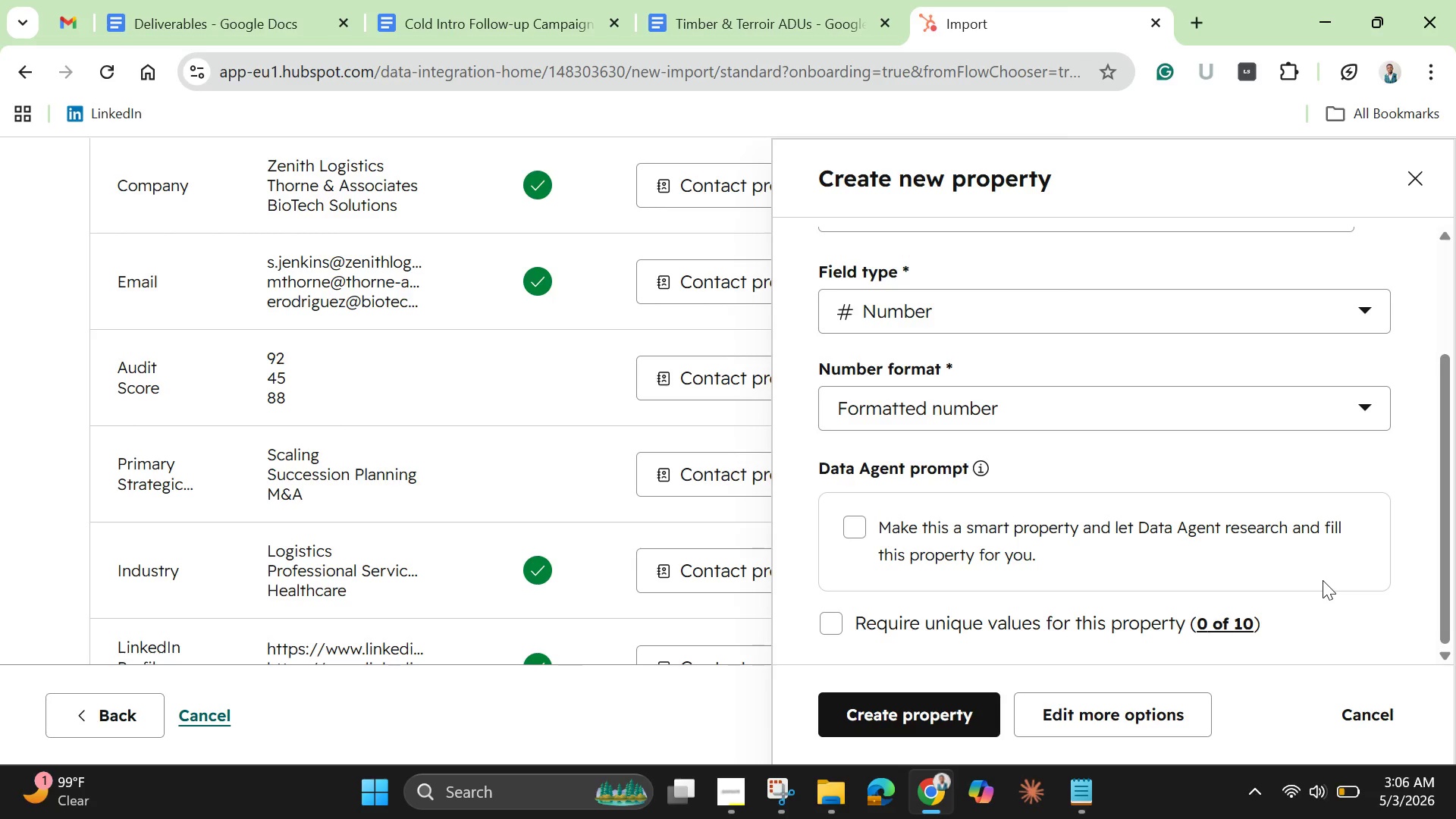 
wait(11.97)
 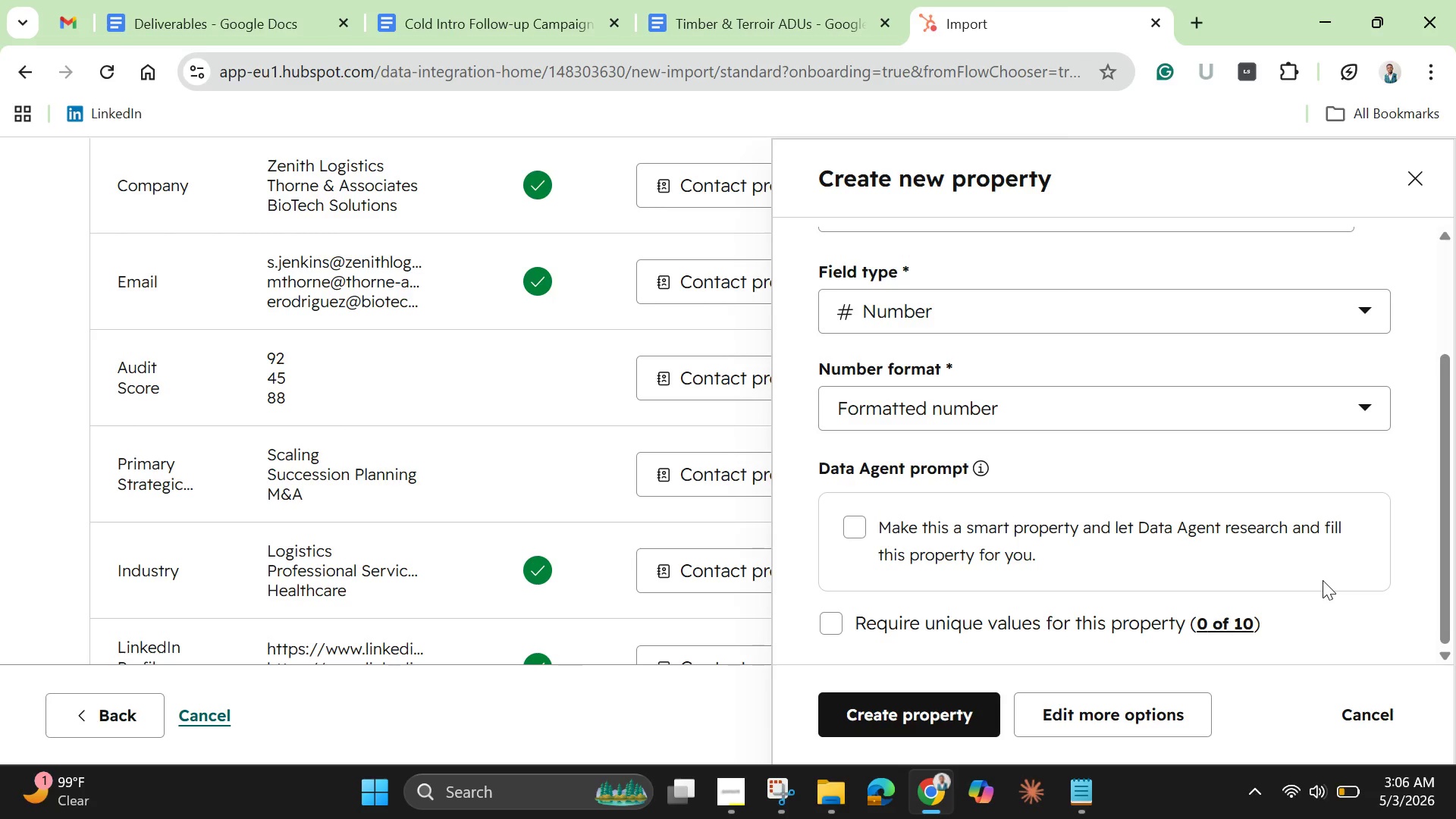 
left_click([1193, 414])
 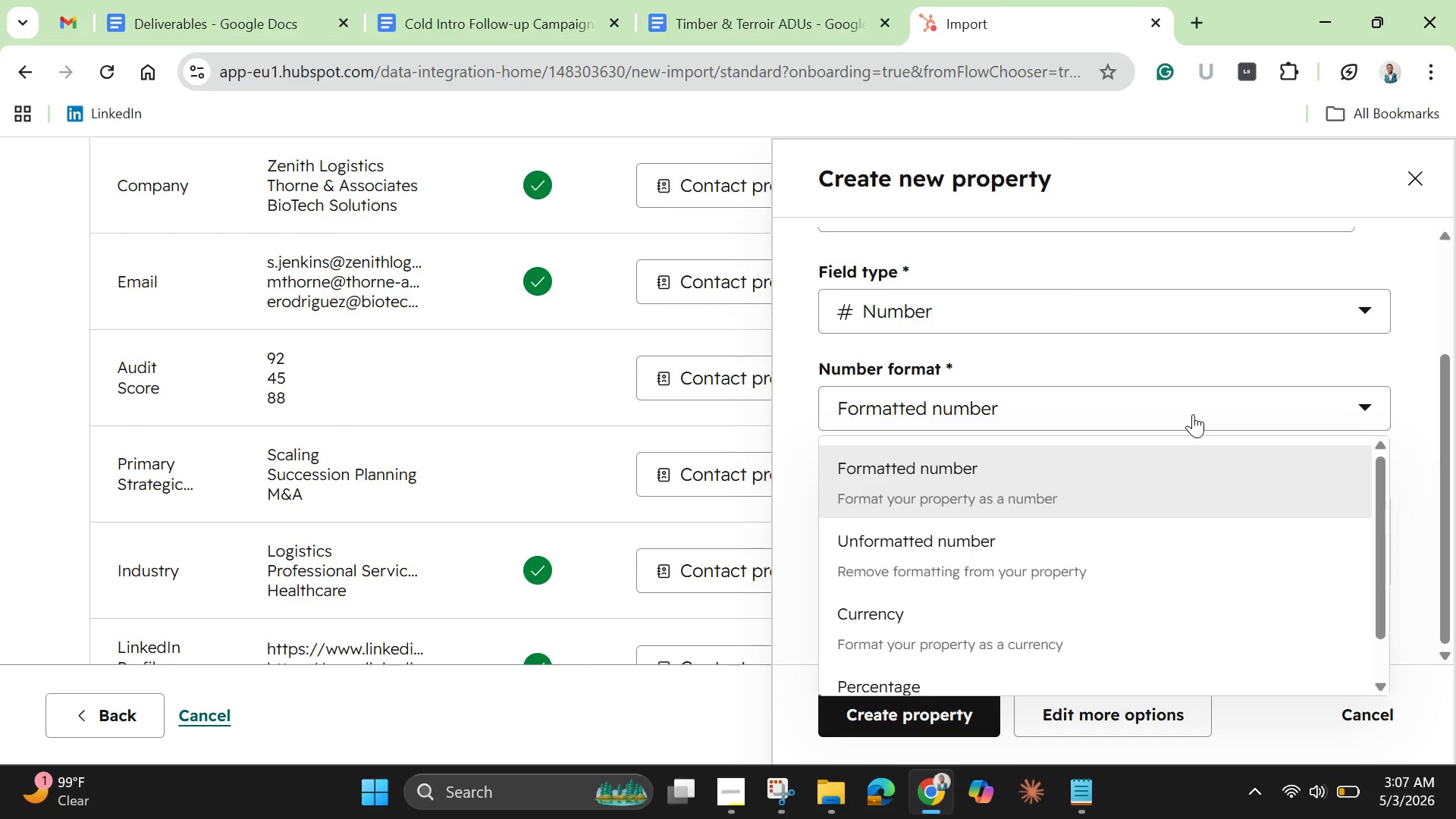 
left_click([1193, 414])
 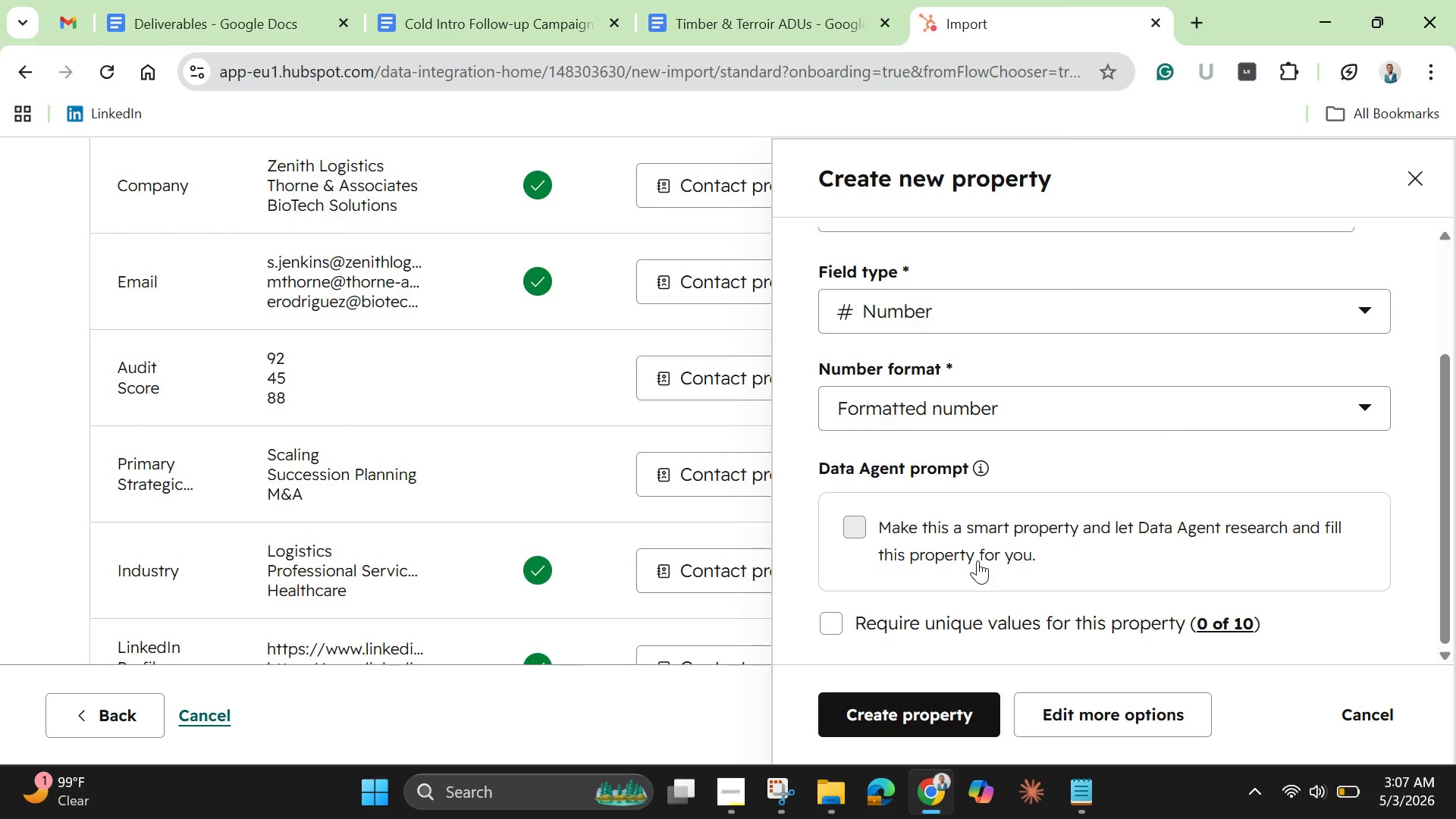 
wait(12.19)
 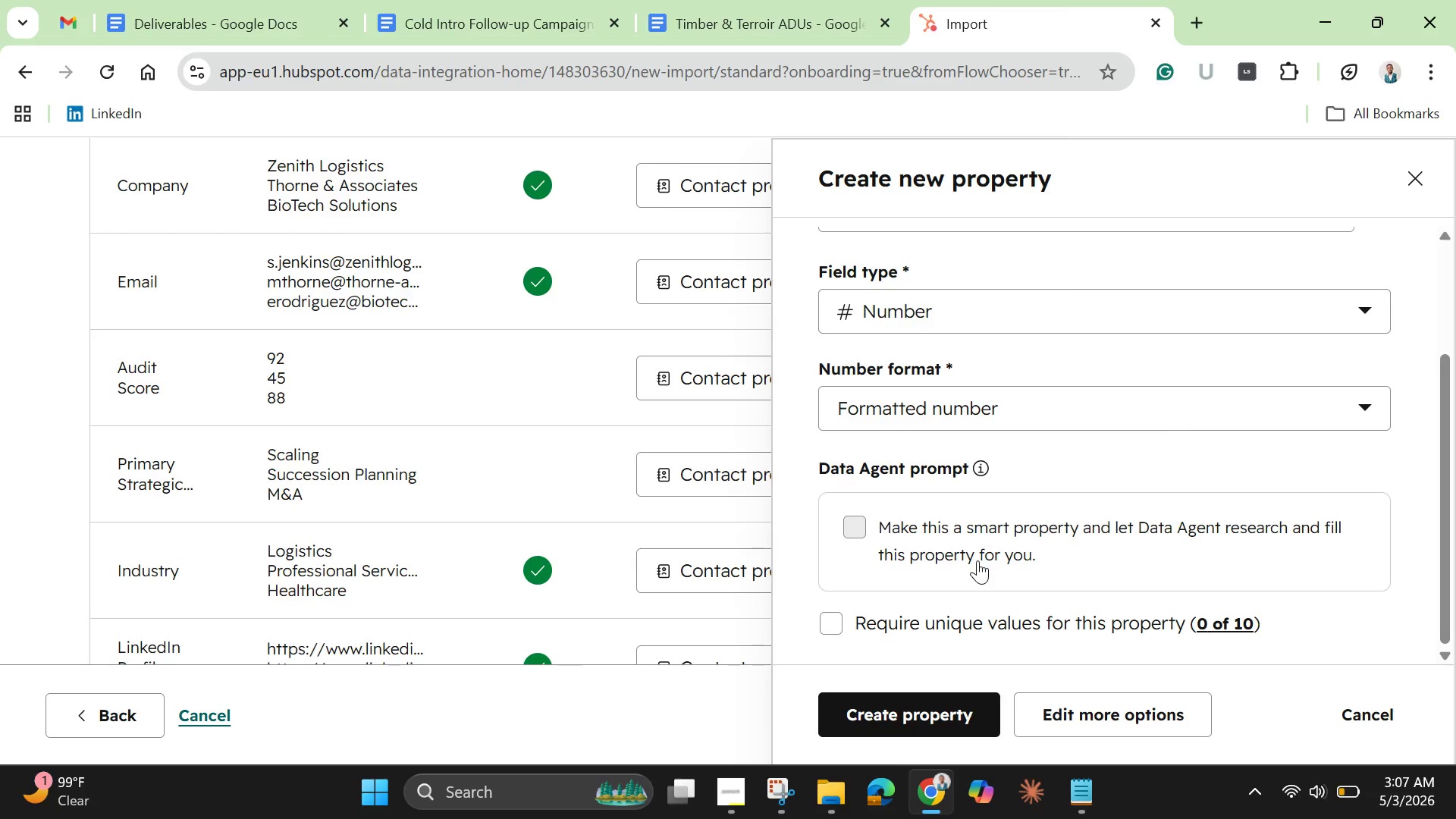 
left_click([855, 535])
 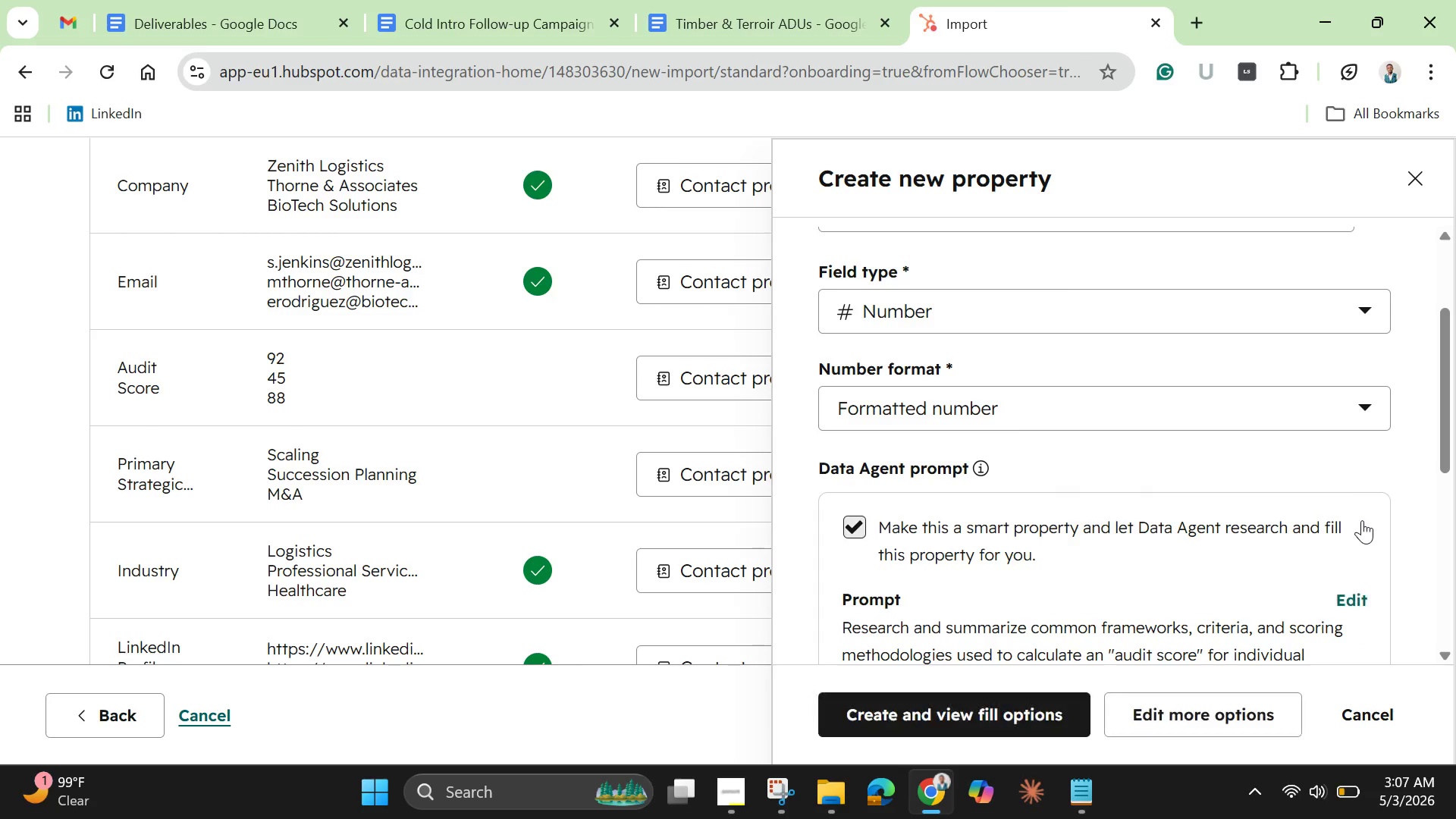 
wait(11.88)
 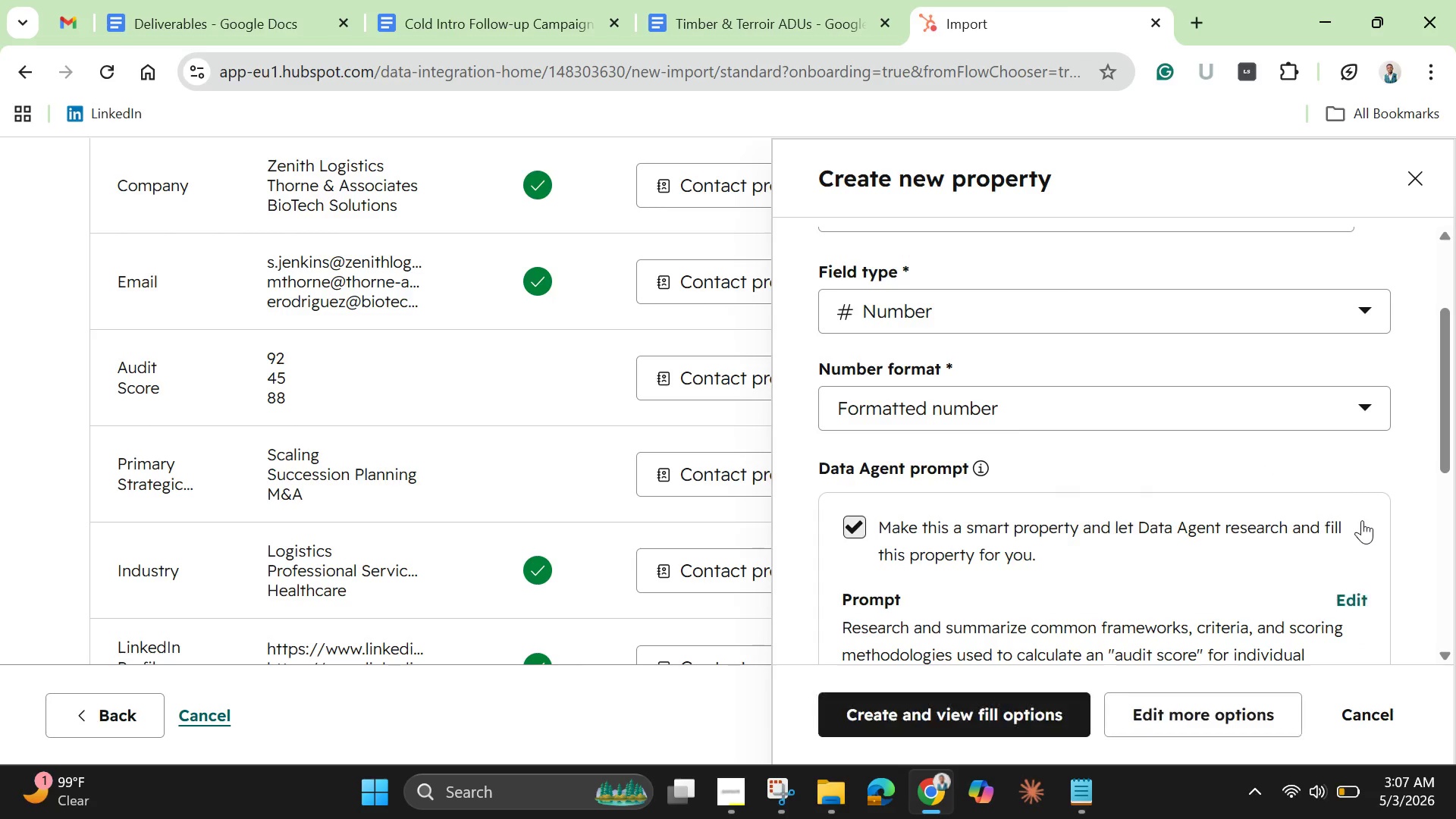 
left_click_drag(start_coordinate=[1442, 448], to_coordinate=[1439, 661])
 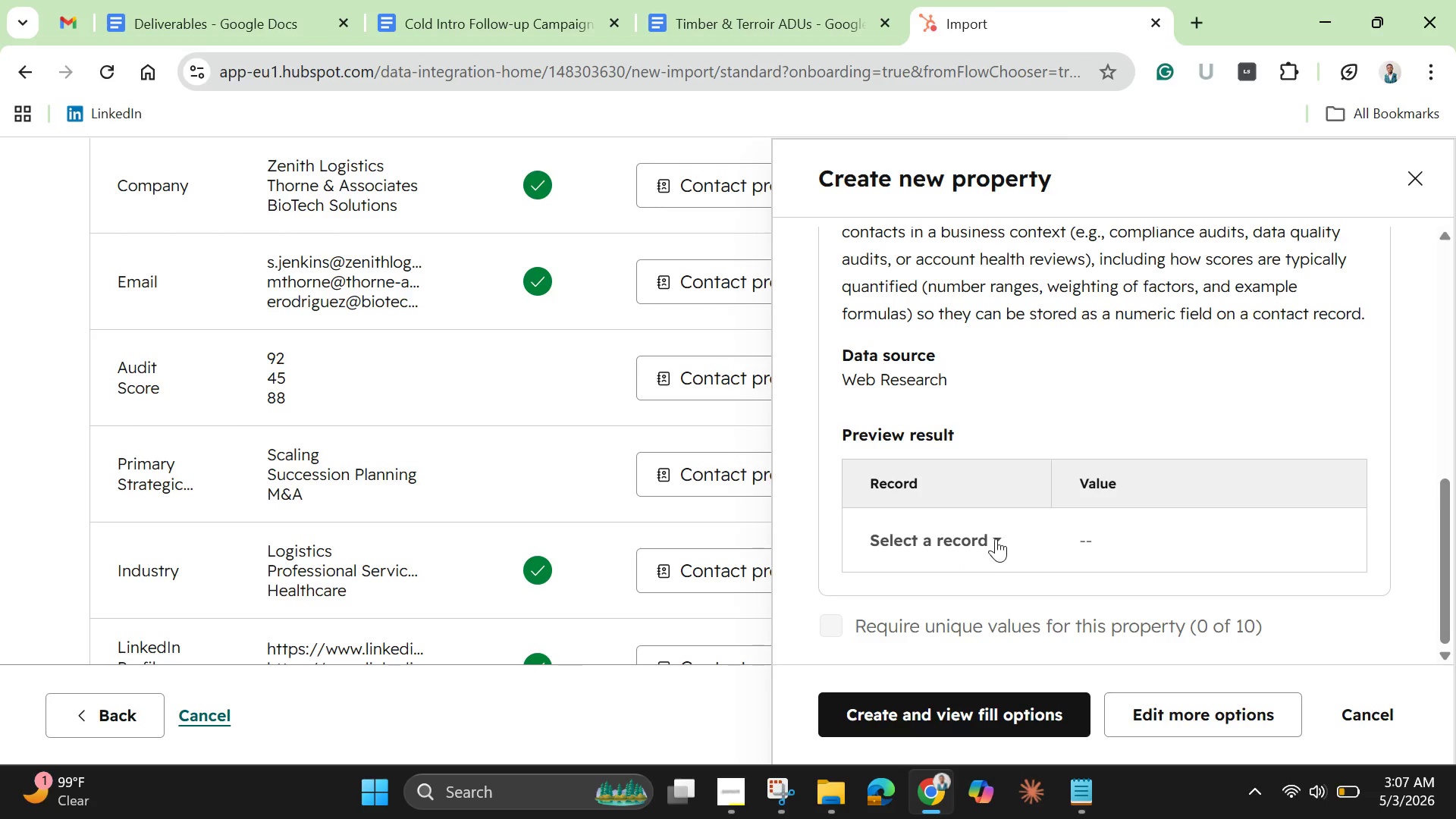 
left_click([996, 536])
 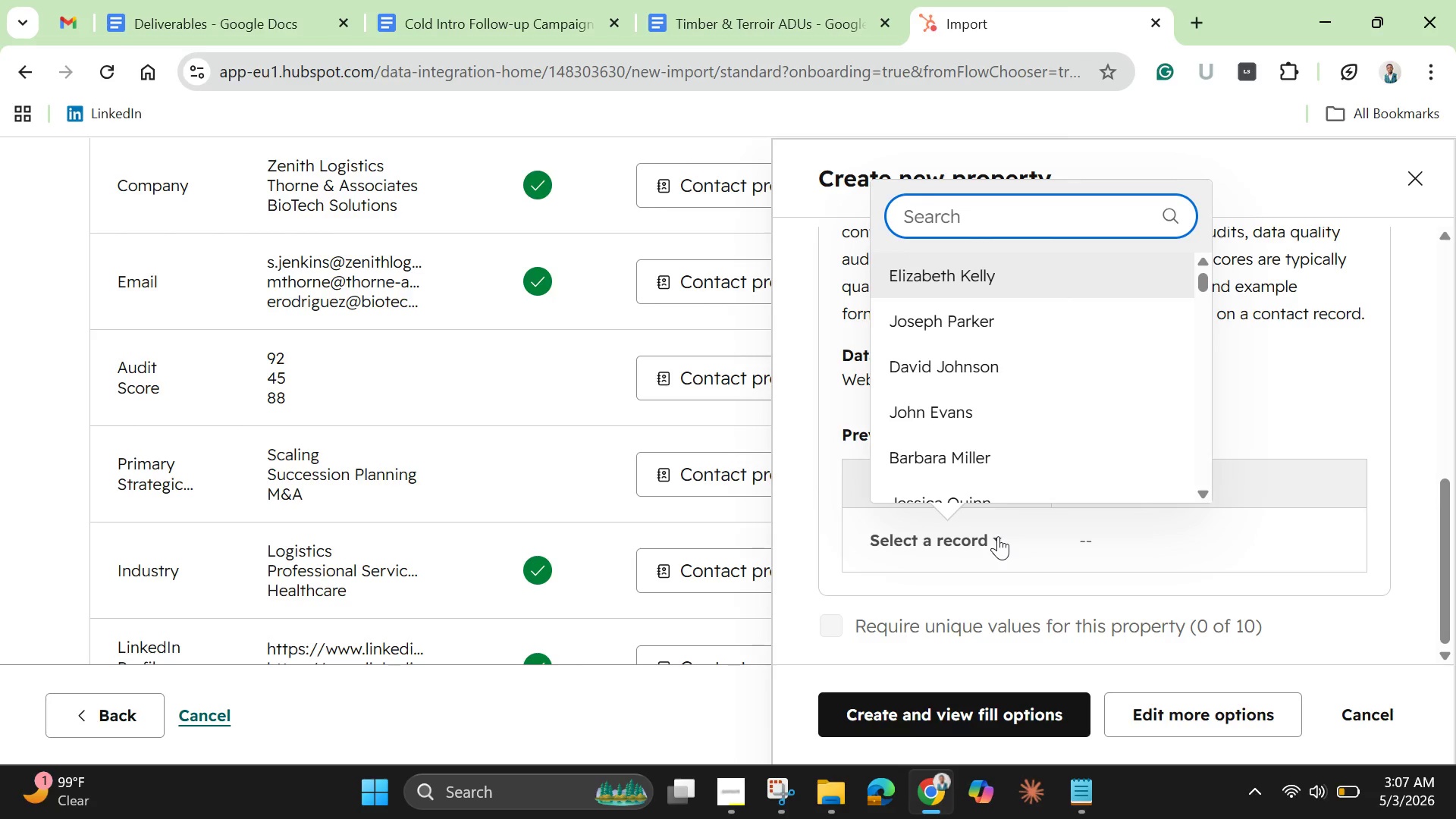 
left_click([998, 536])
 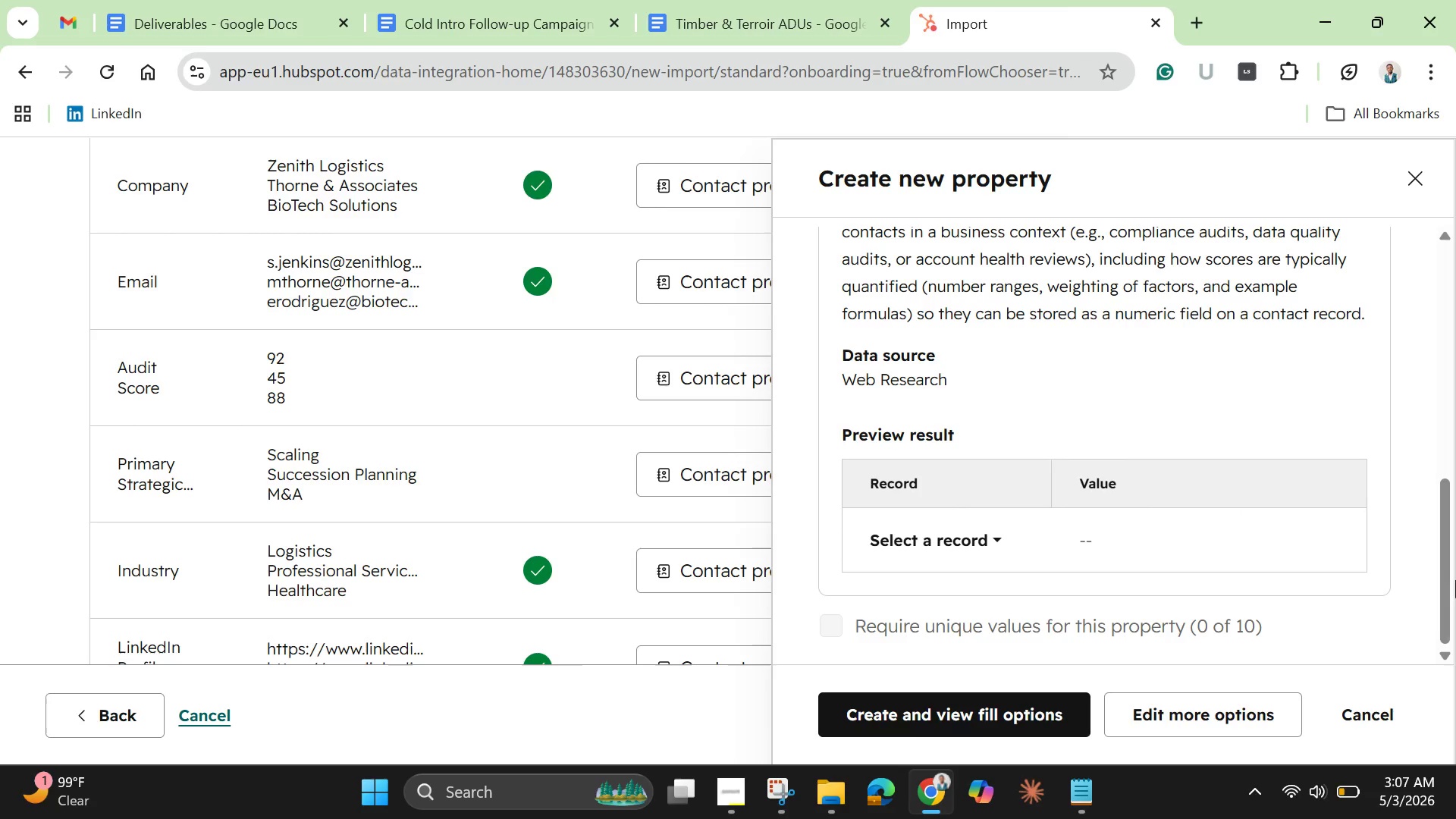 
left_click_drag(start_coordinate=[1441, 589], to_coordinate=[1418, 483])
 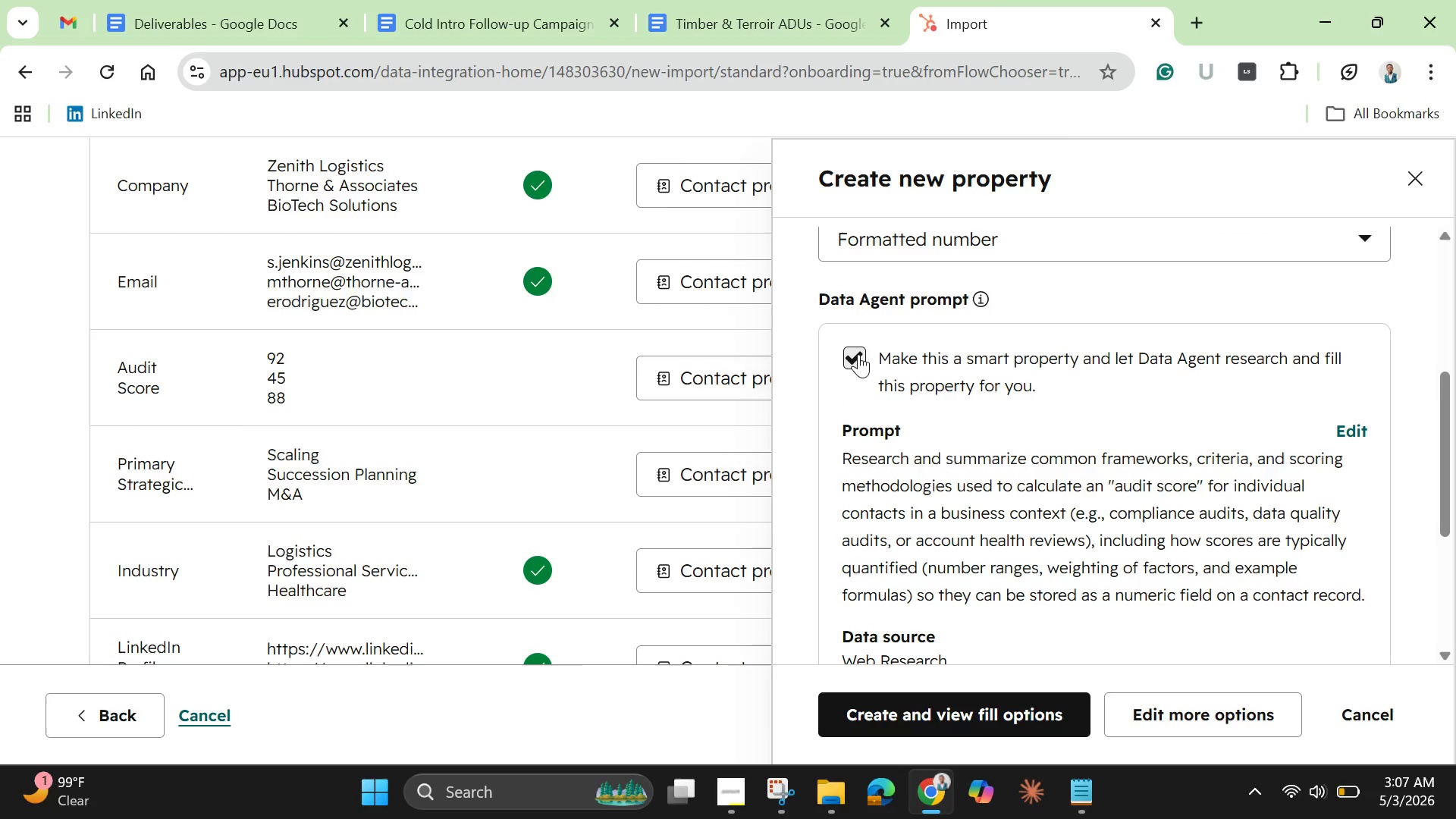 
left_click([858, 354])
 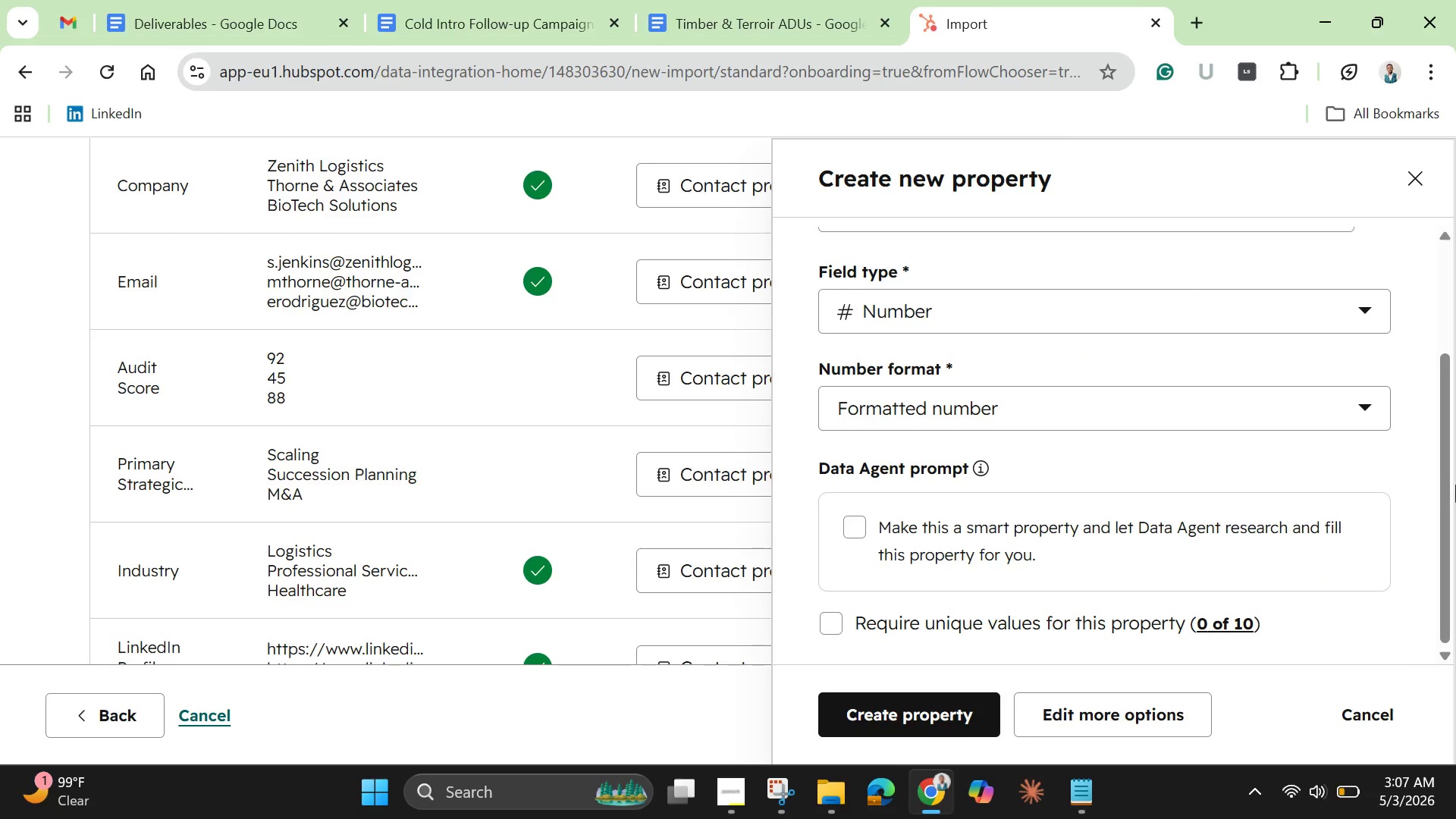 
left_click_drag(start_coordinate=[1446, 513], to_coordinate=[1436, 559])
 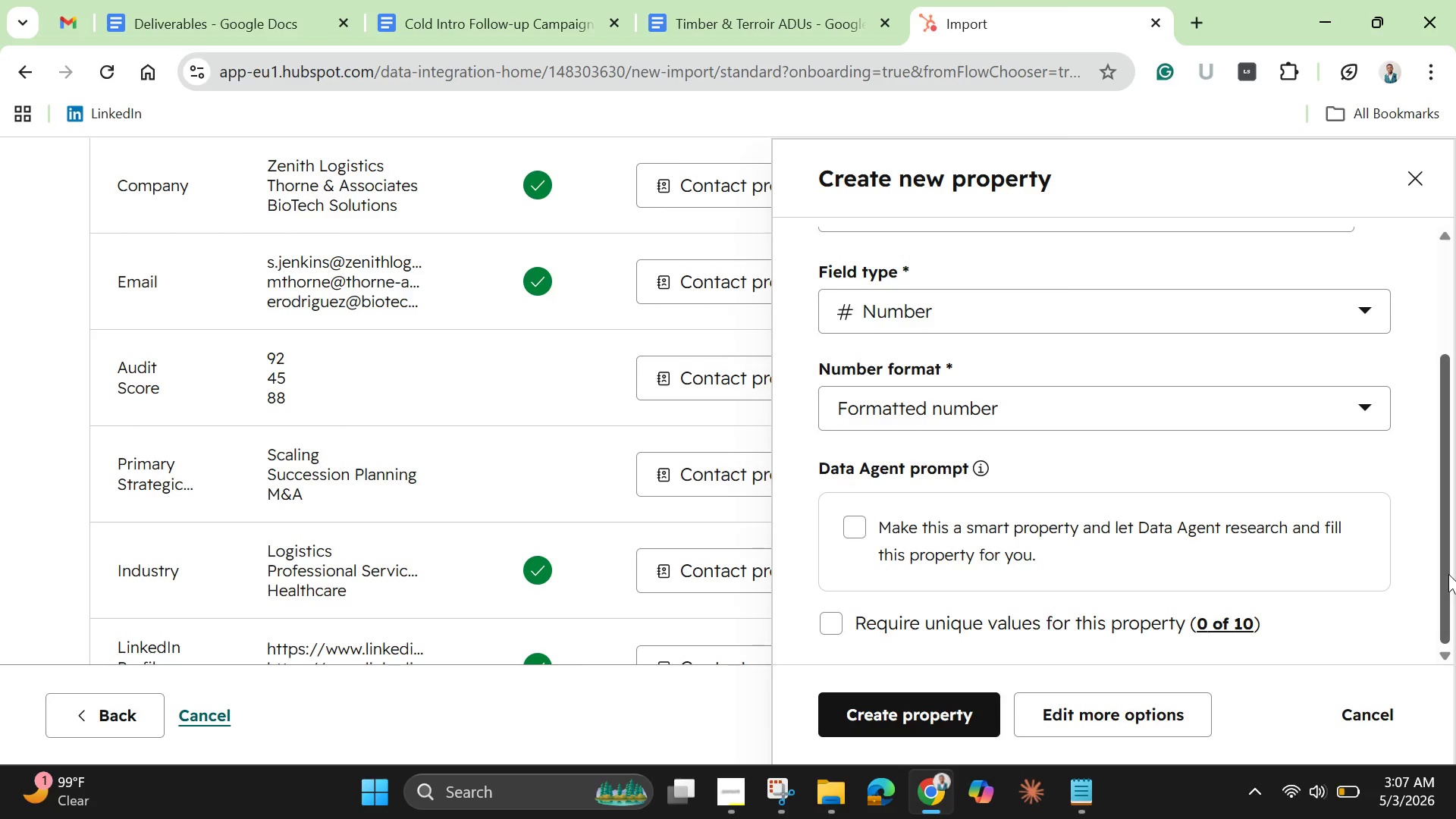 
left_click_drag(start_coordinate=[1448, 574], to_coordinate=[1445, 582])
 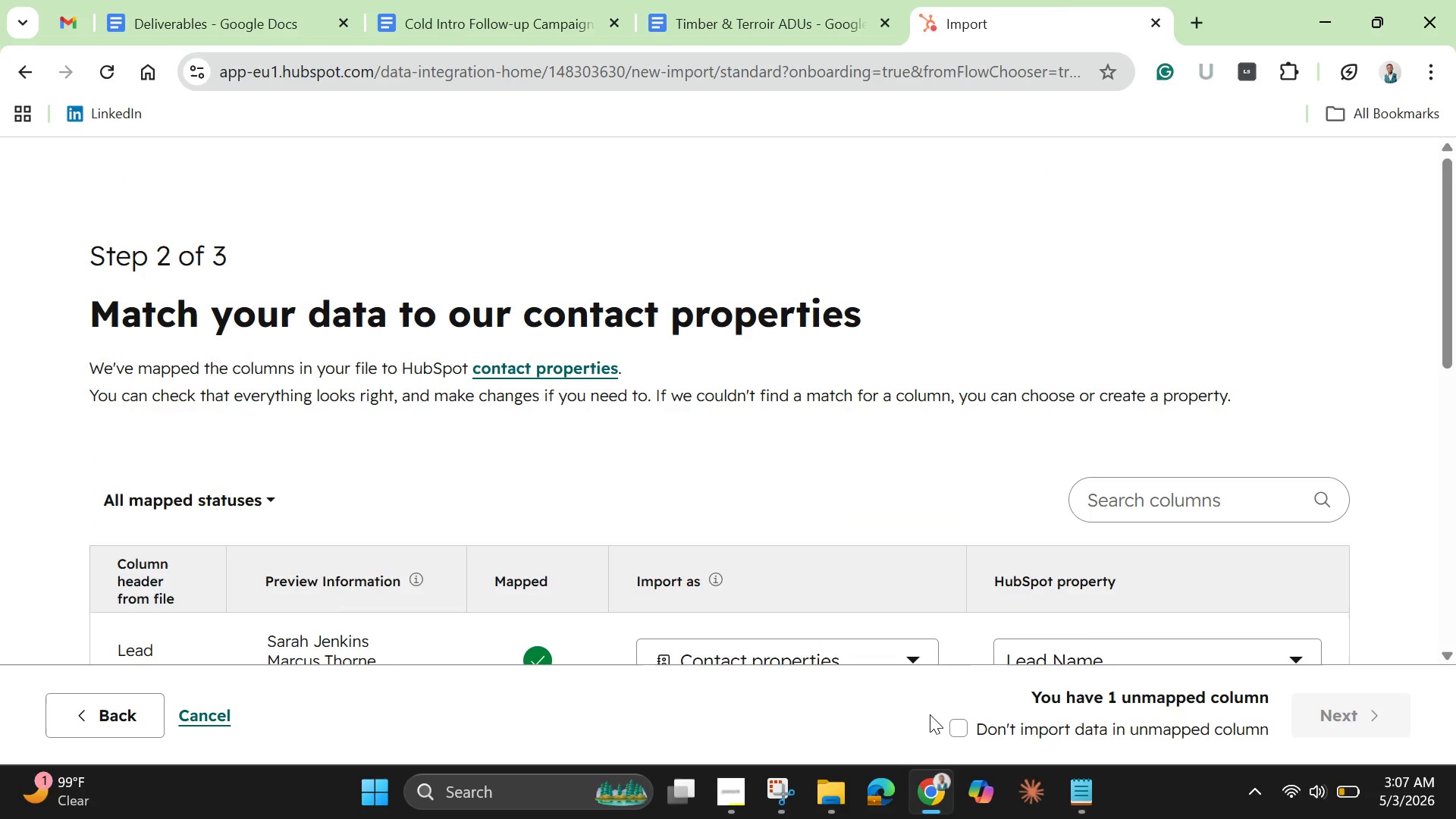 
wait(14.67)
 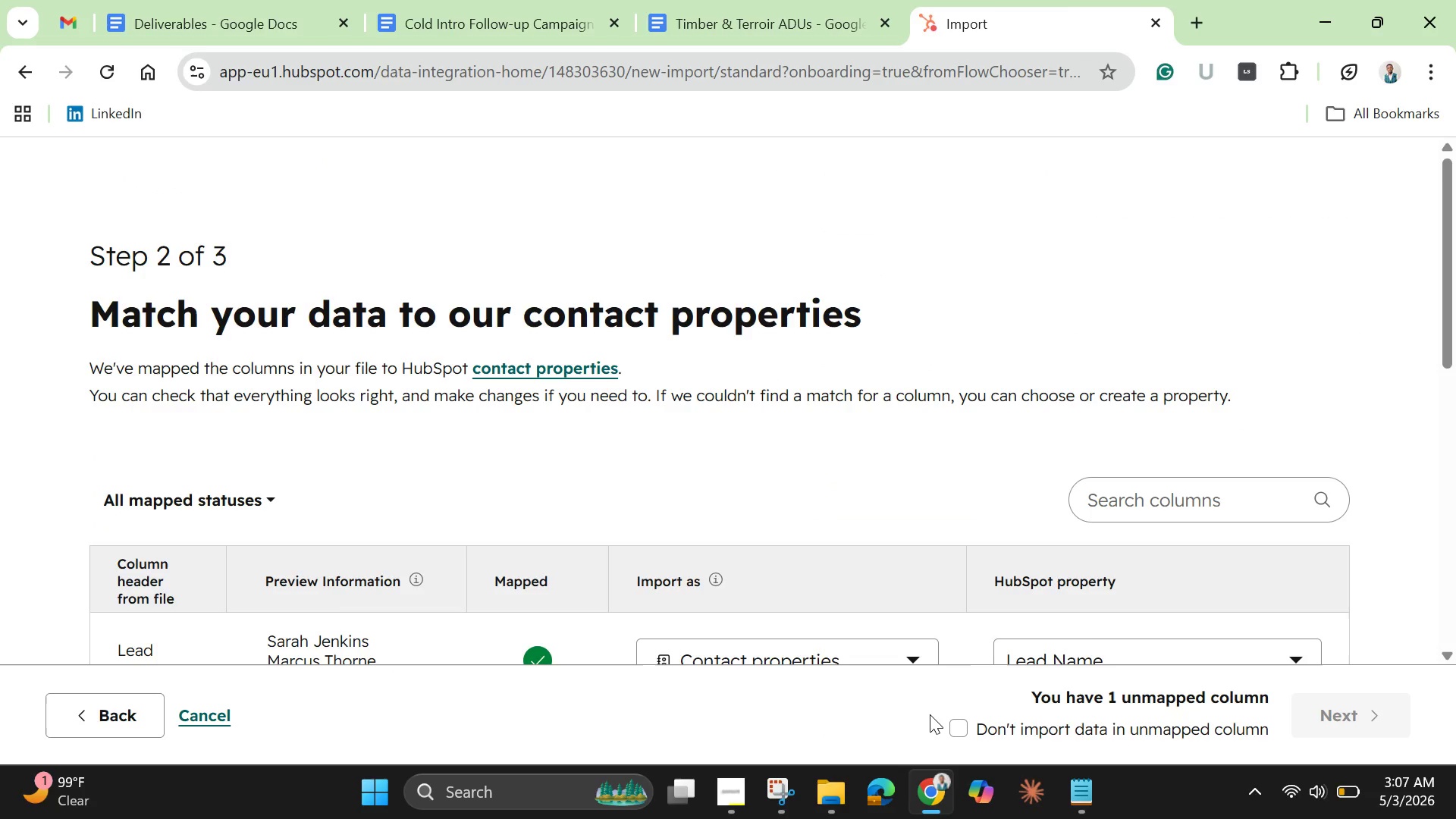 
scroll: coordinate [930, 714], scroll_direction: up, amount: 5.0
 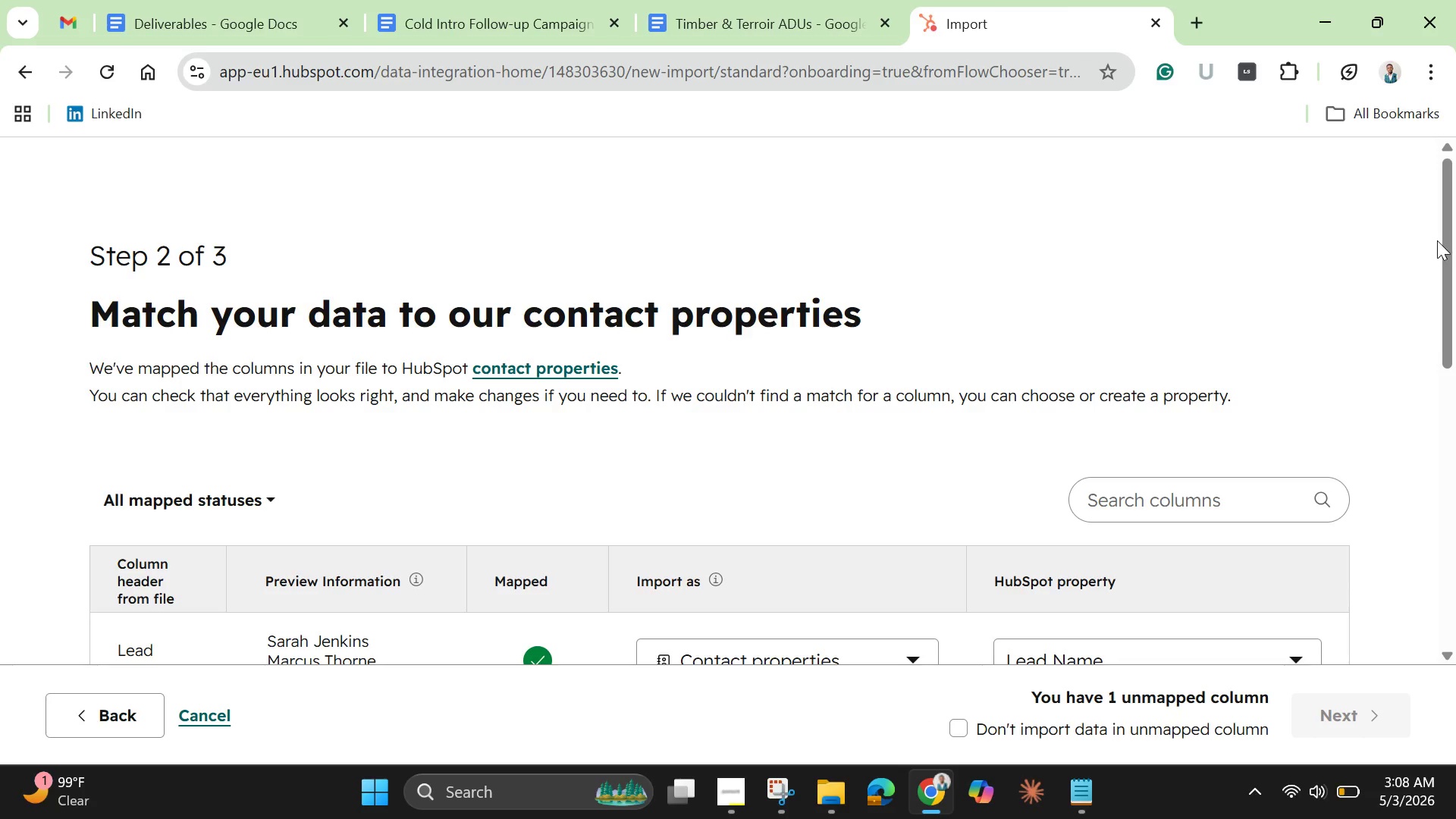 
left_click_drag(start_coordinate=[1450, 241], to_coordinate=[1448, 524])
 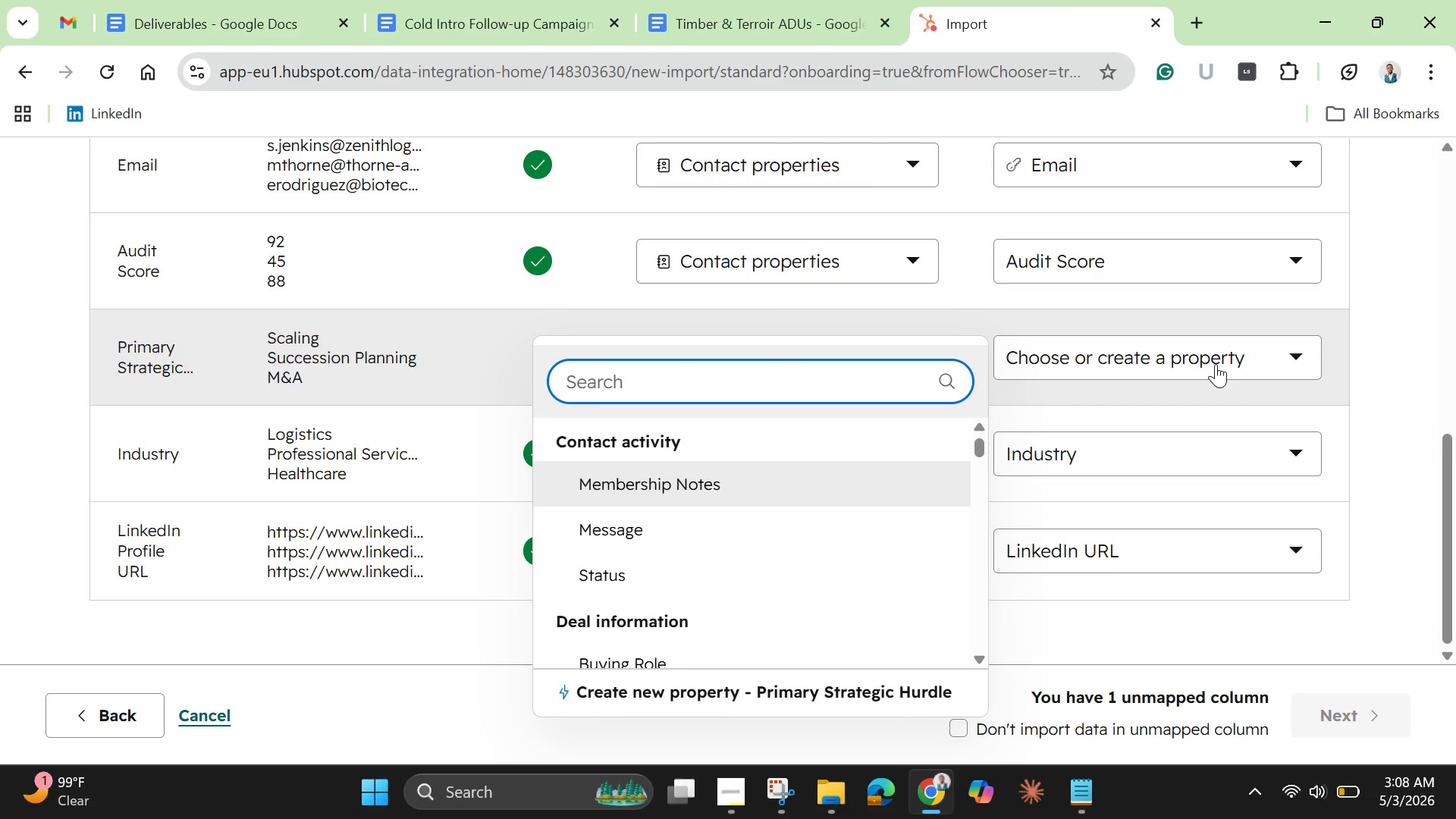 
wait(12.0)
 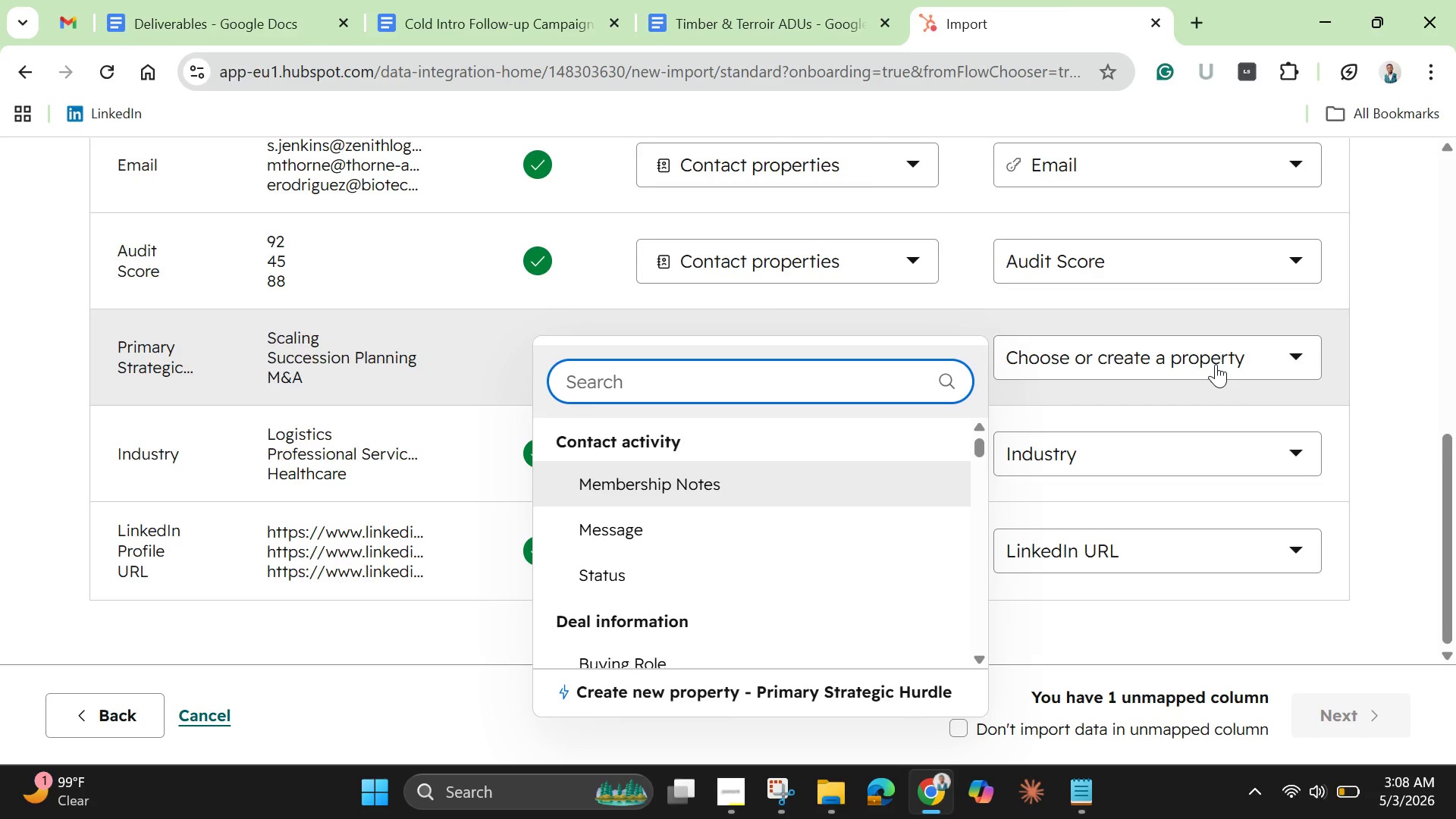 
left_click([774, 686])
 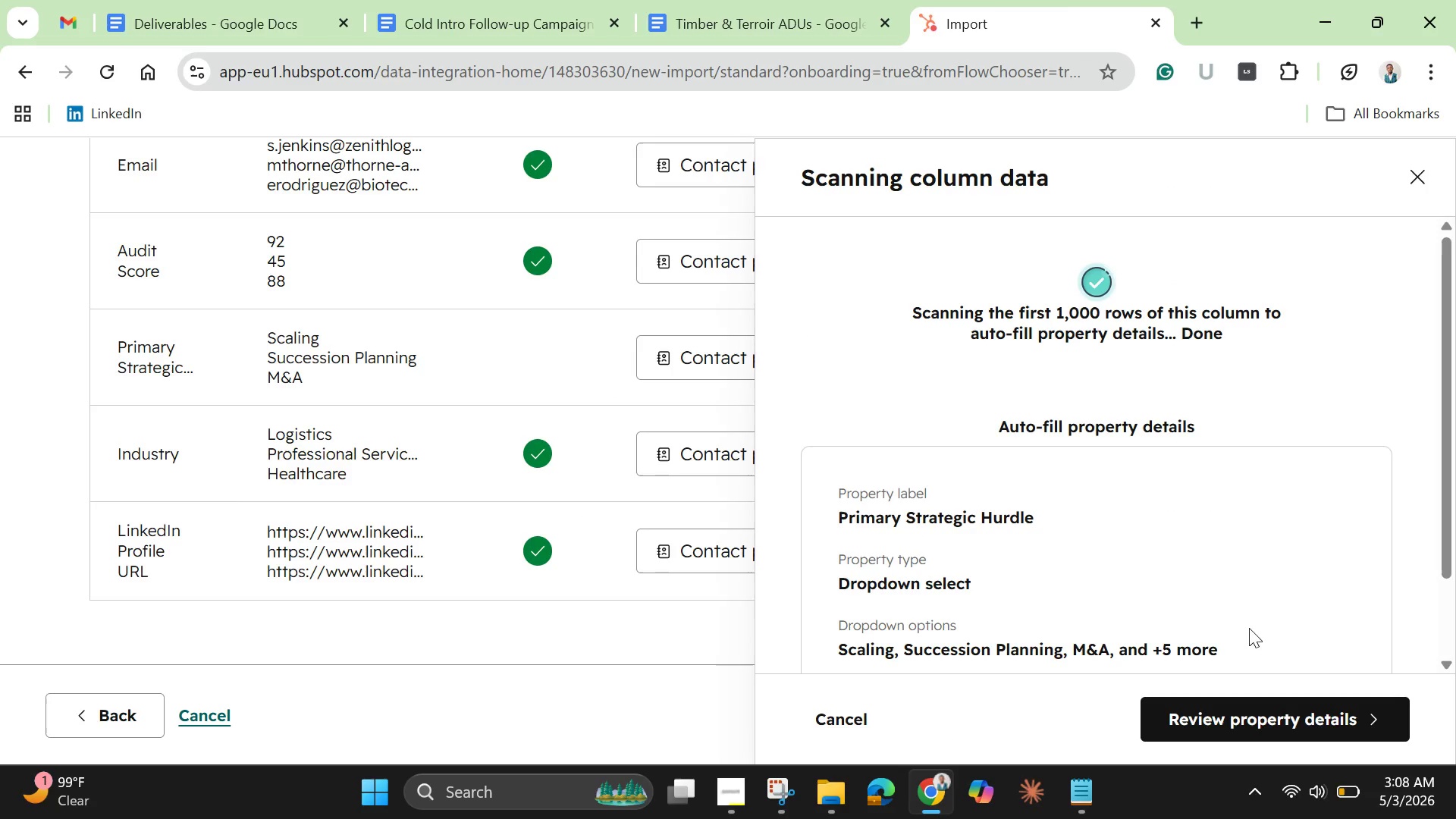 
scroll: coordinate [1227, 613], scroll_direction: down, amount: 13.0
 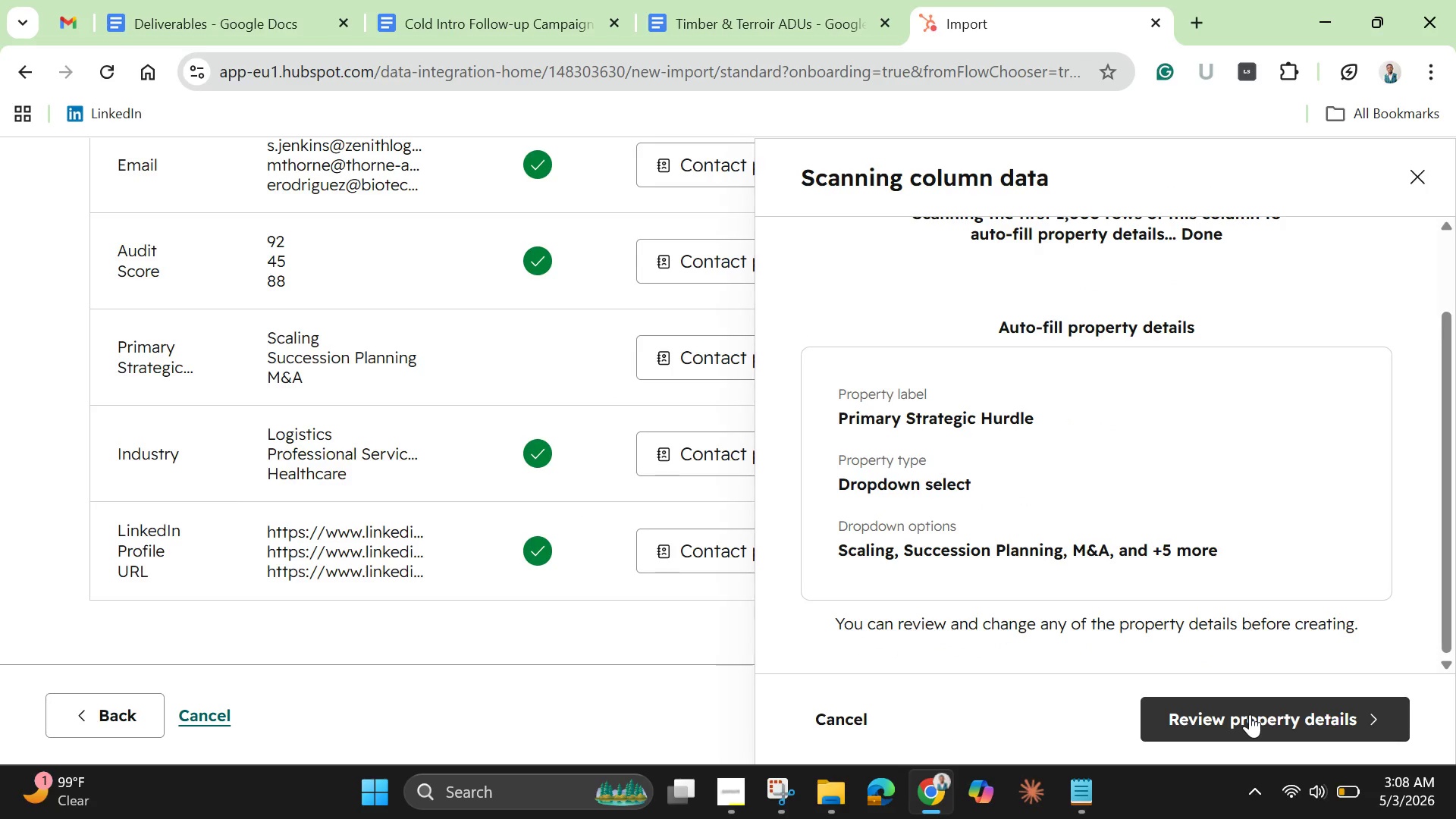 
left_click([1250, 714])
 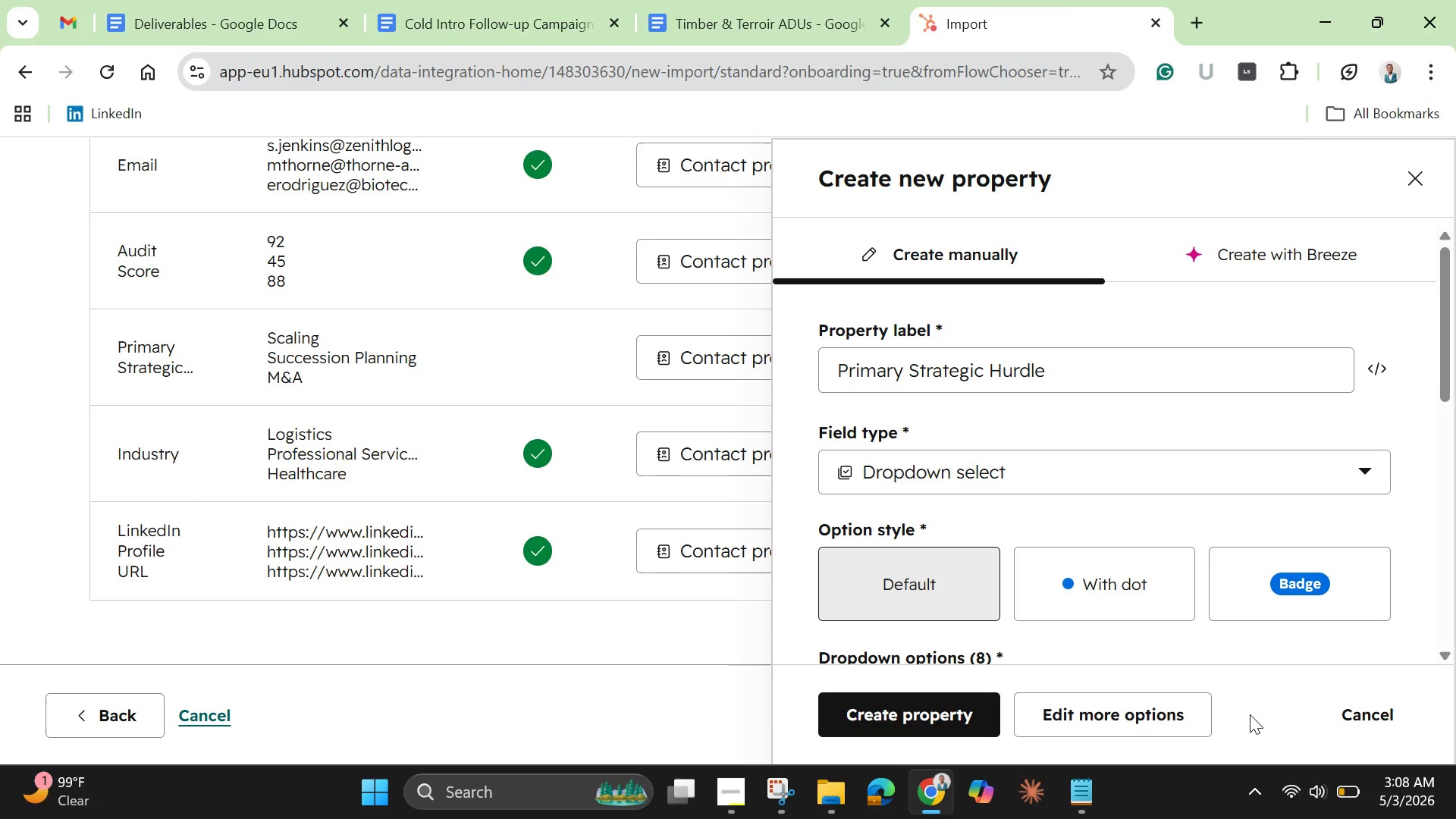 
wait(8.42)
 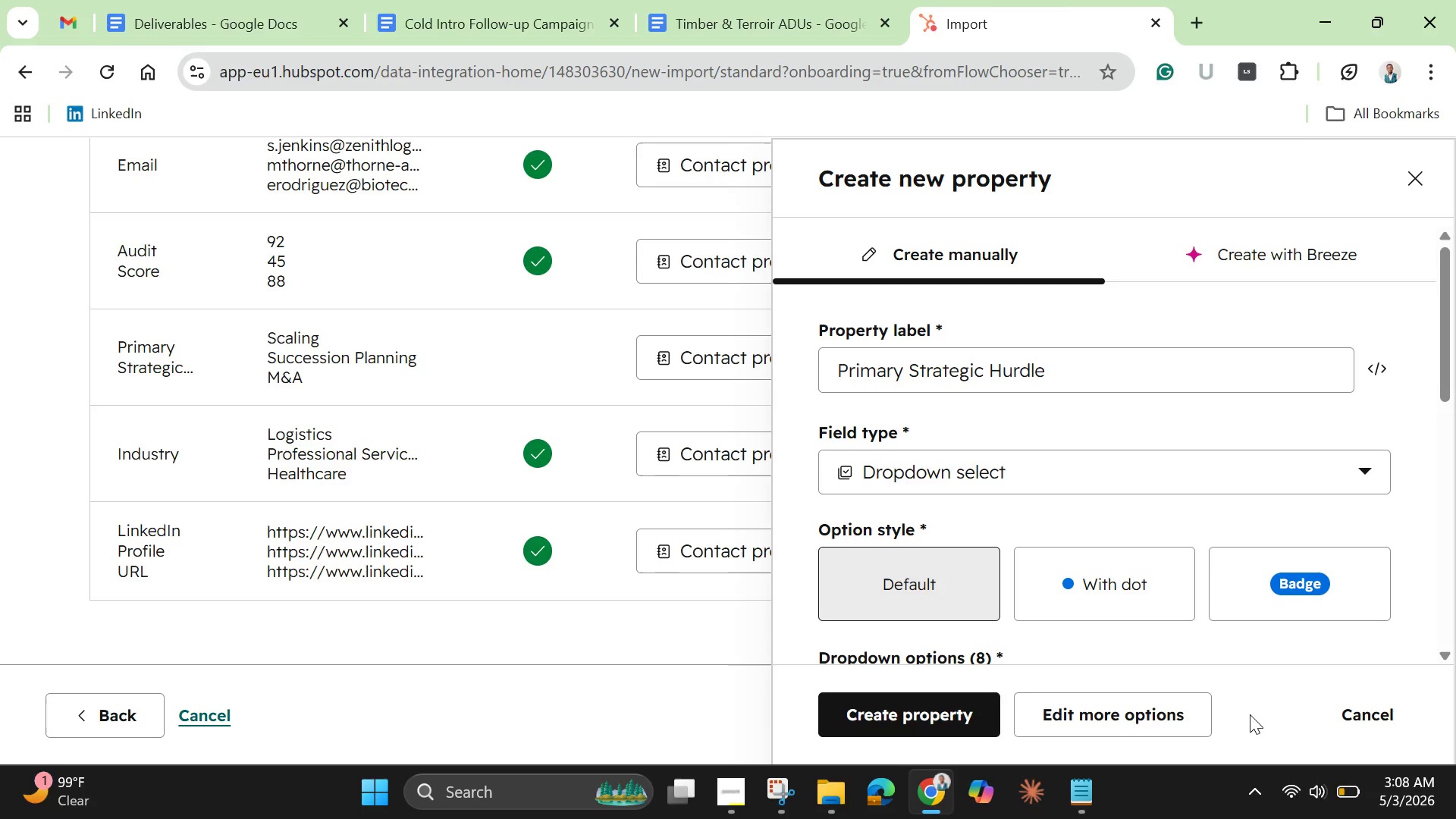 
left_click_drag(start_coordinate=[1443, 372], to_coordinate=[1435, 515])
 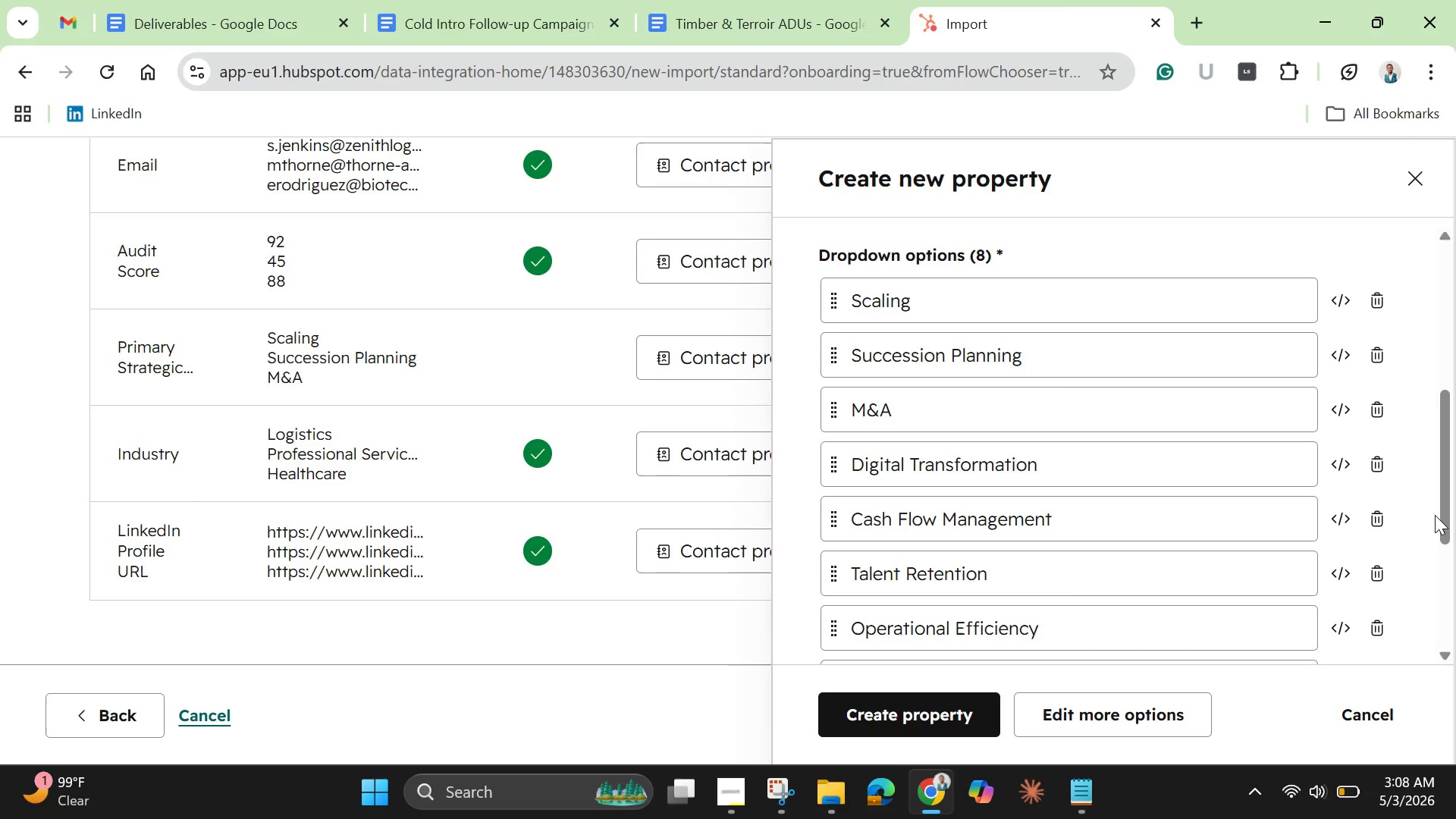 
wait(24.64)
 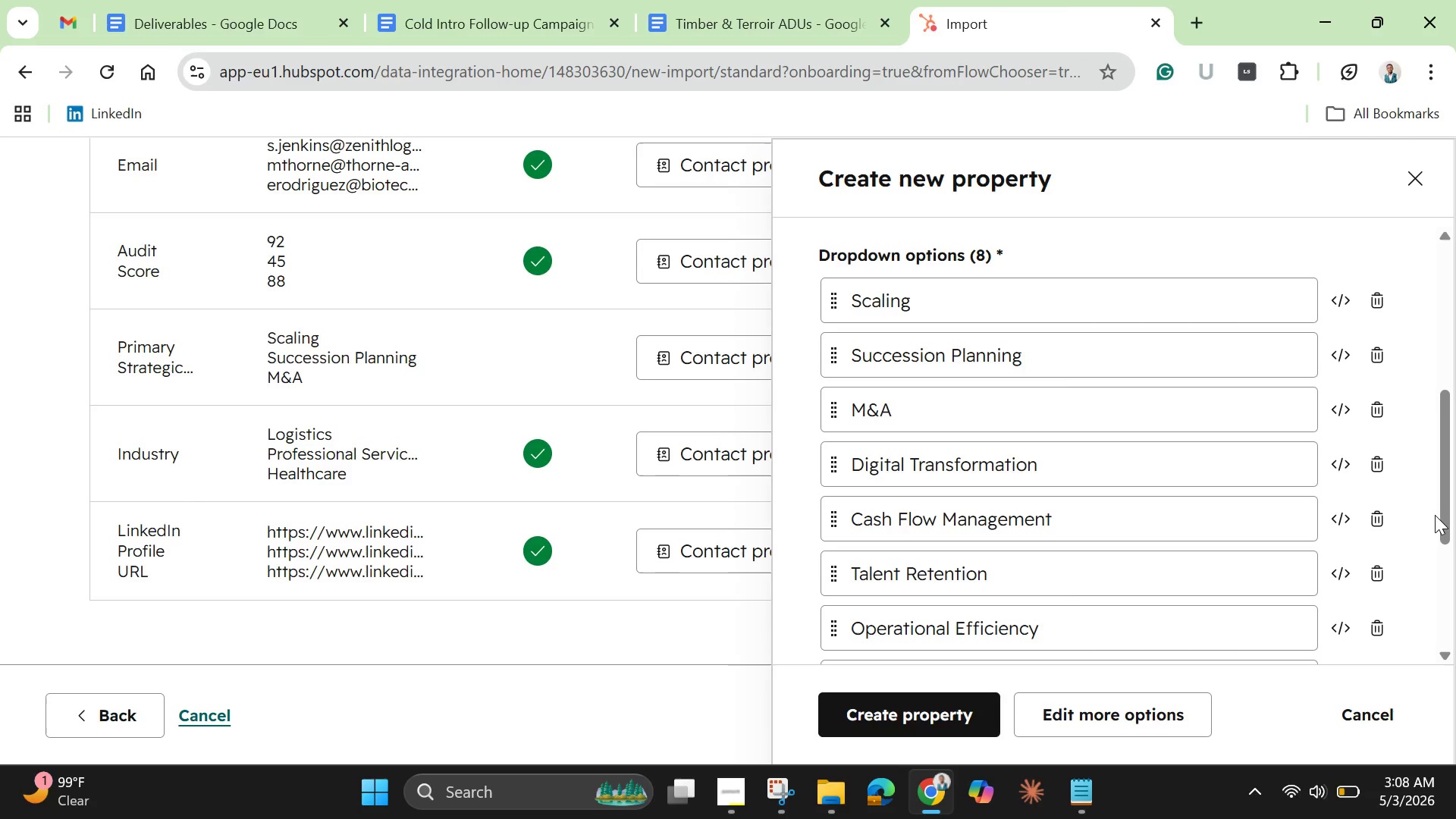 
scroll: coordinate [1345, 529], scroll_direction: none, amount: 0.0
 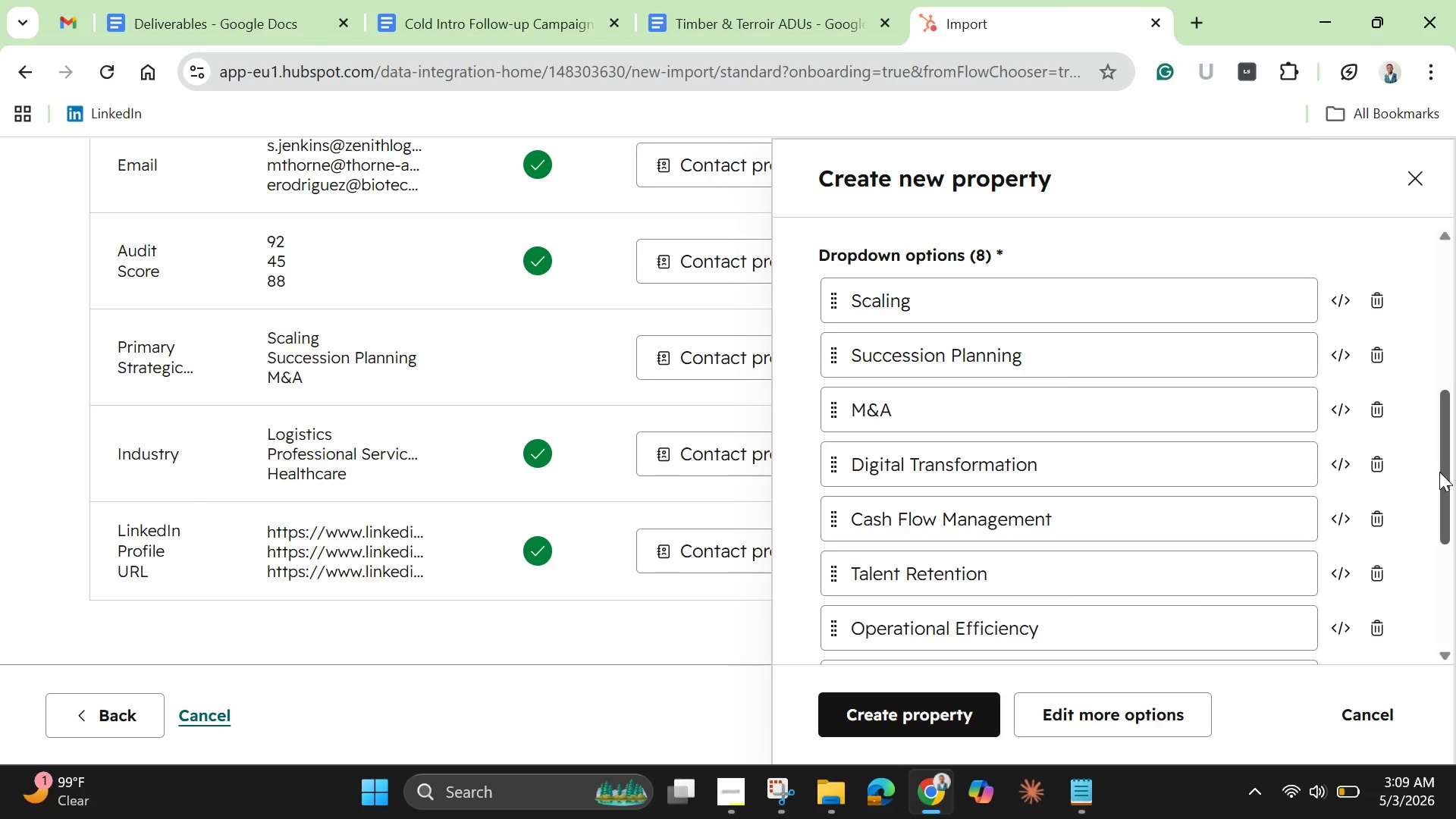 
left_click_drag(start_coordinate=[1439, 472], to_coordinate=[1418, 320])
 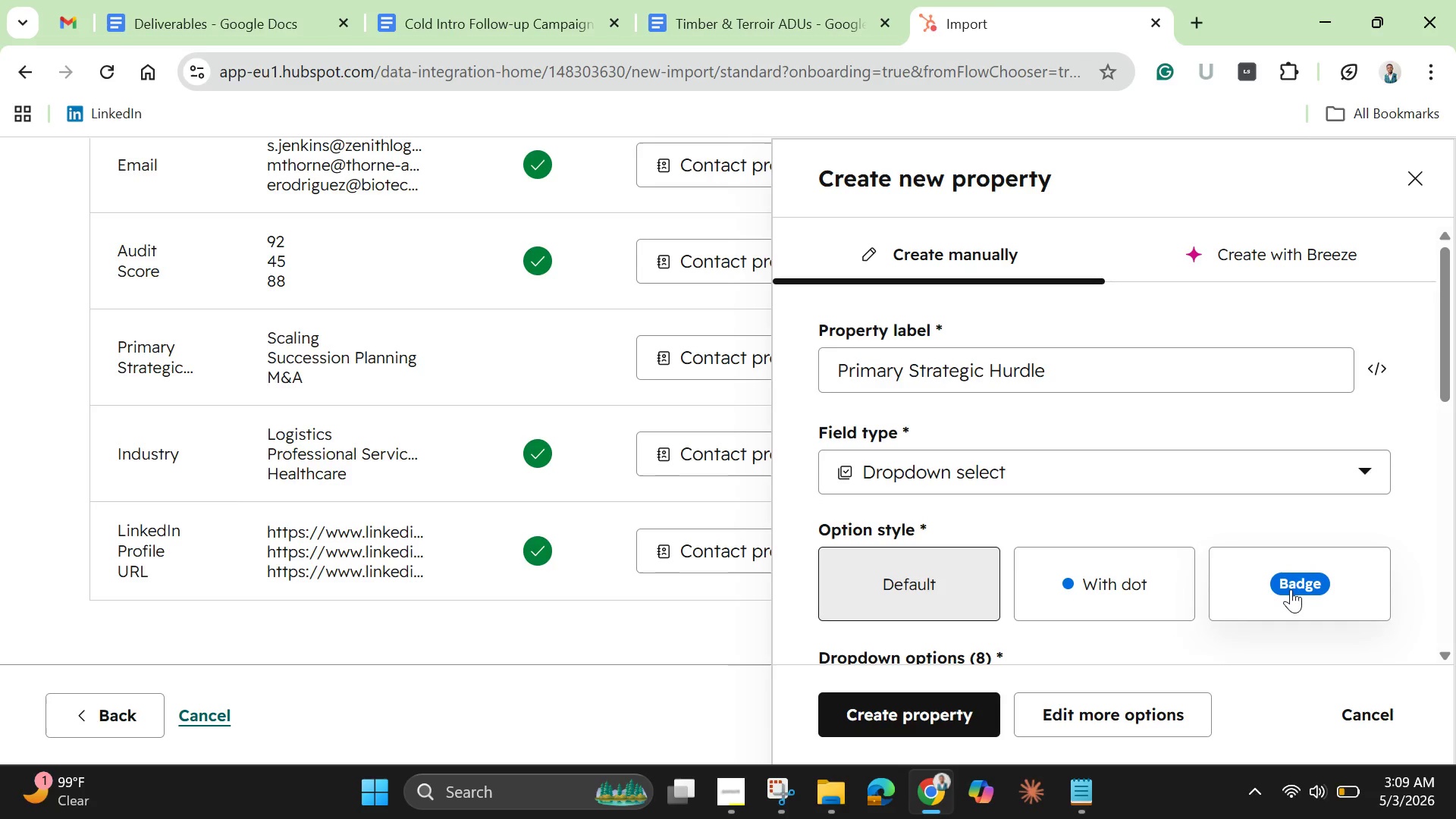 
left_click([1291, 589])
 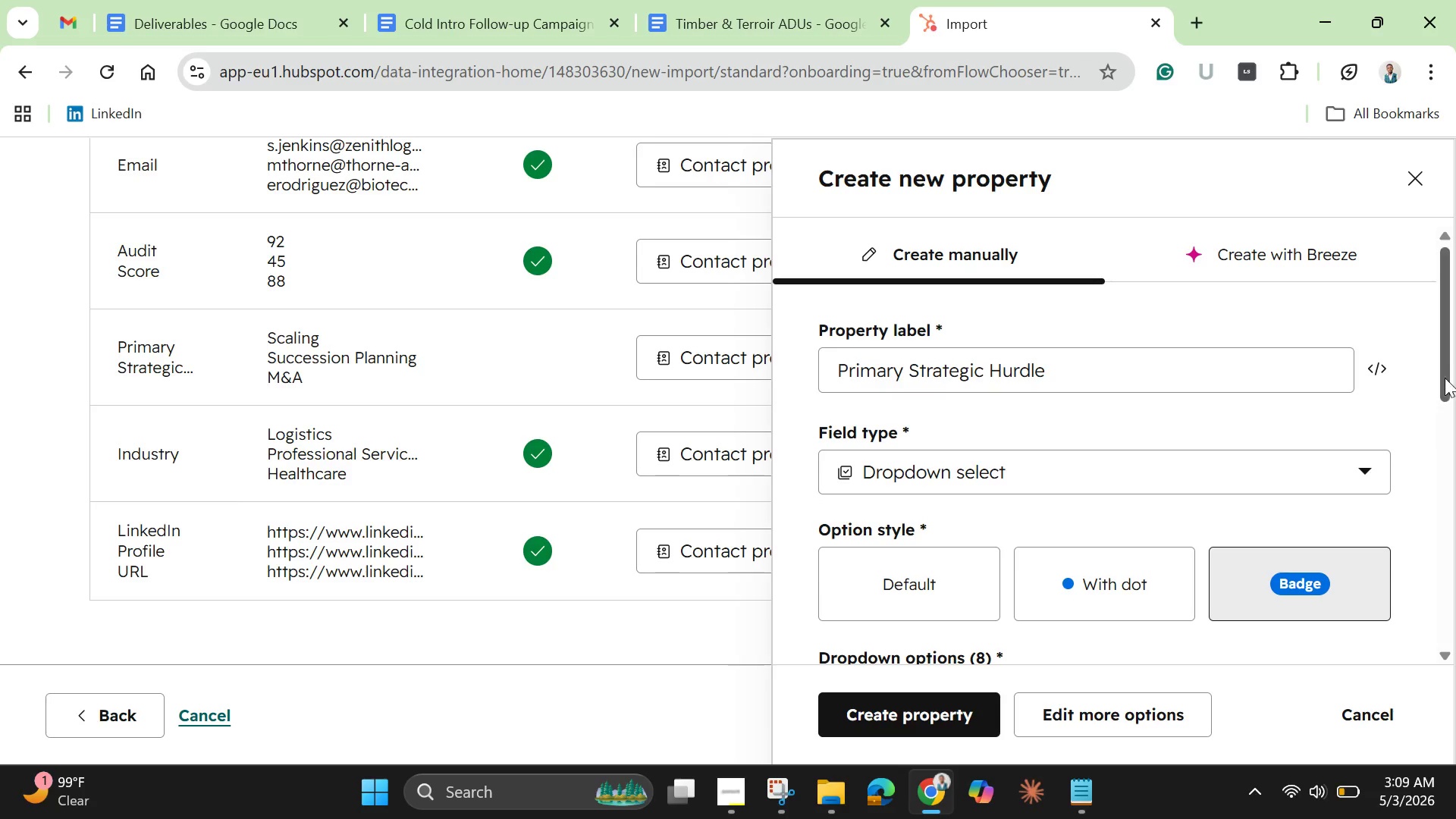 
left_click_drag(start_coordinate=[1445, 366], to_coordinate=[1447, 489])
 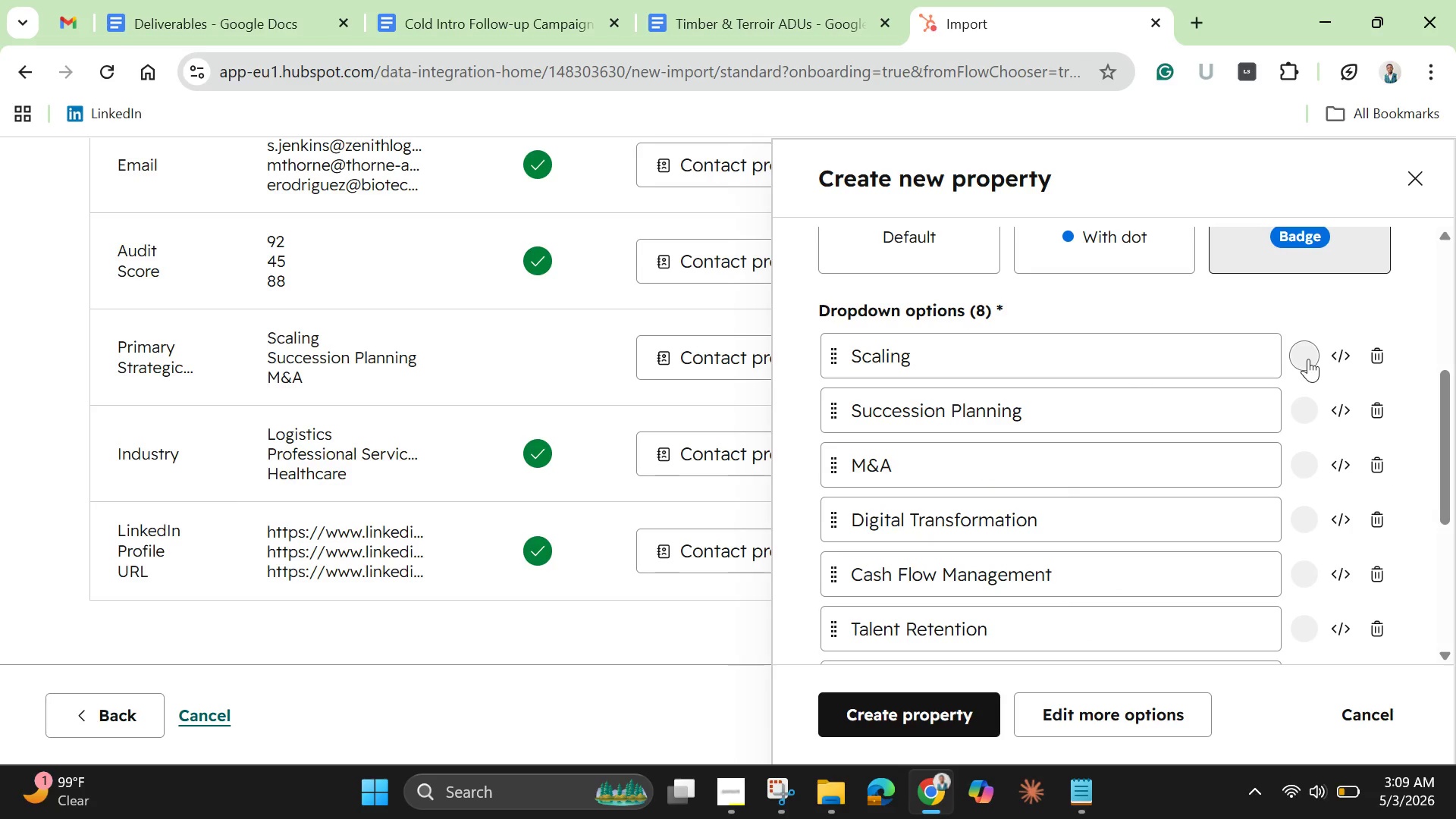 
left_click([1308, 359])
 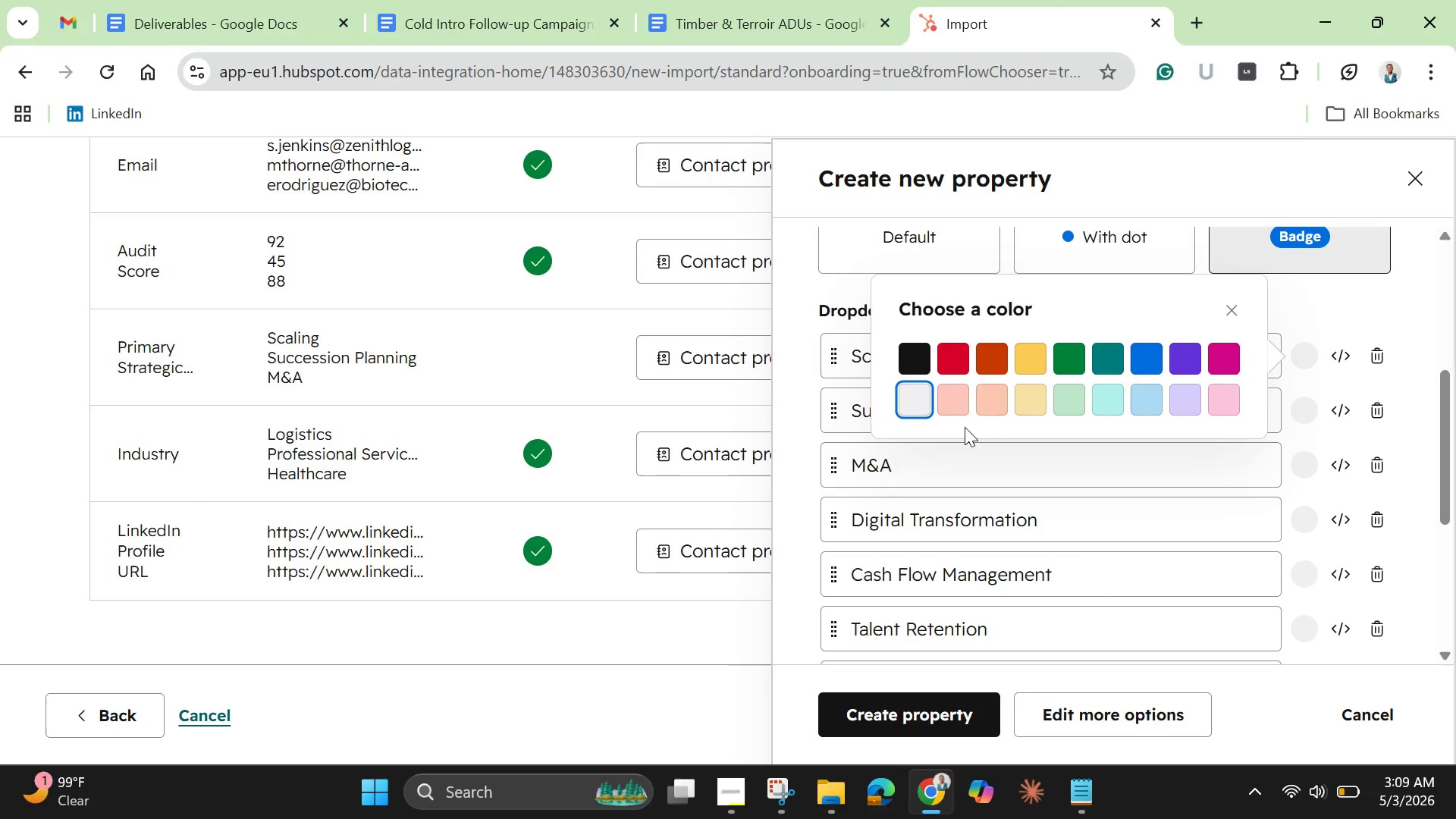 
left_click([964, 408])
 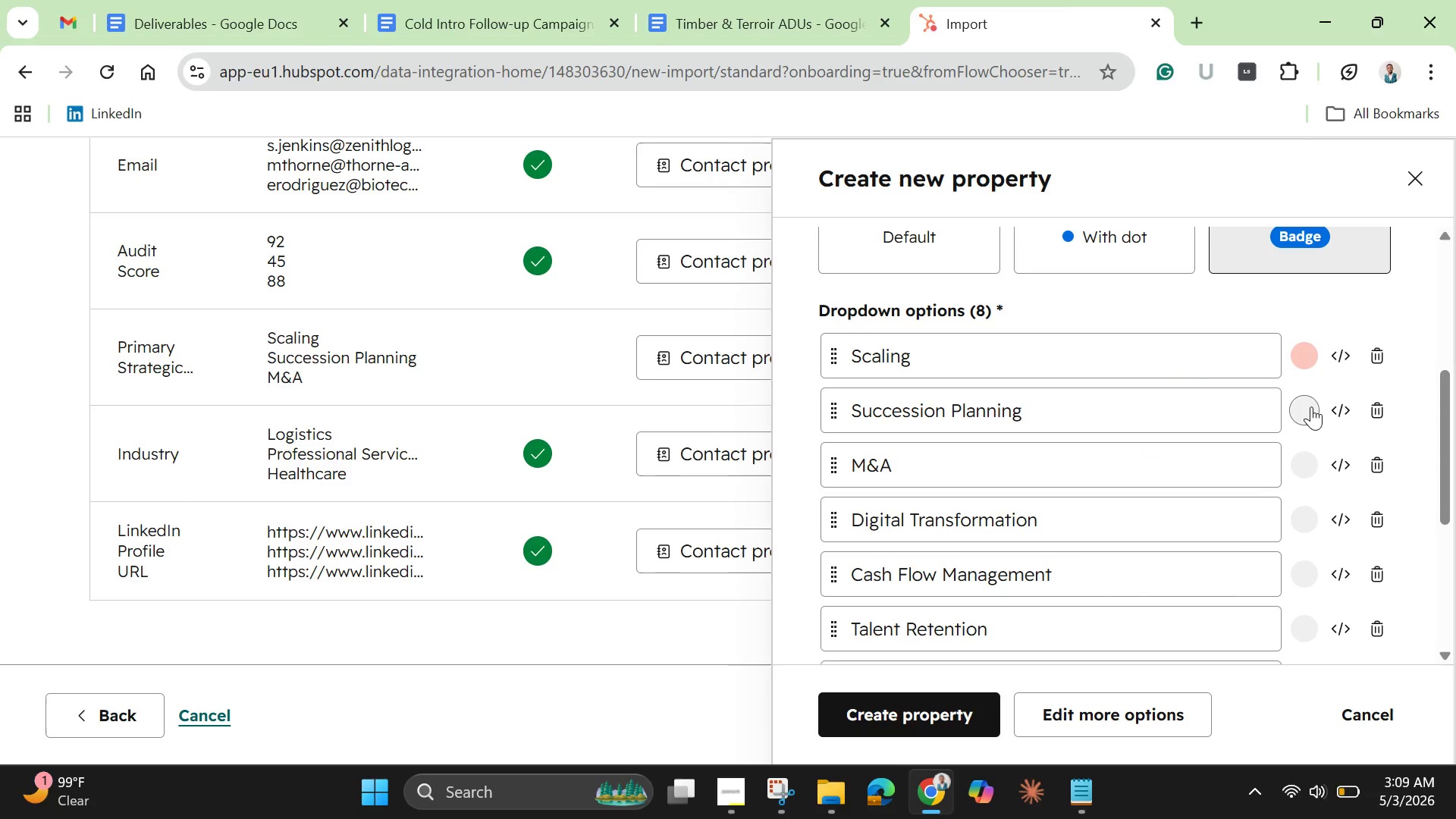 
left_click_drag(start_coordinate=[1311, 406], to_coordinate=[1307, 406])
 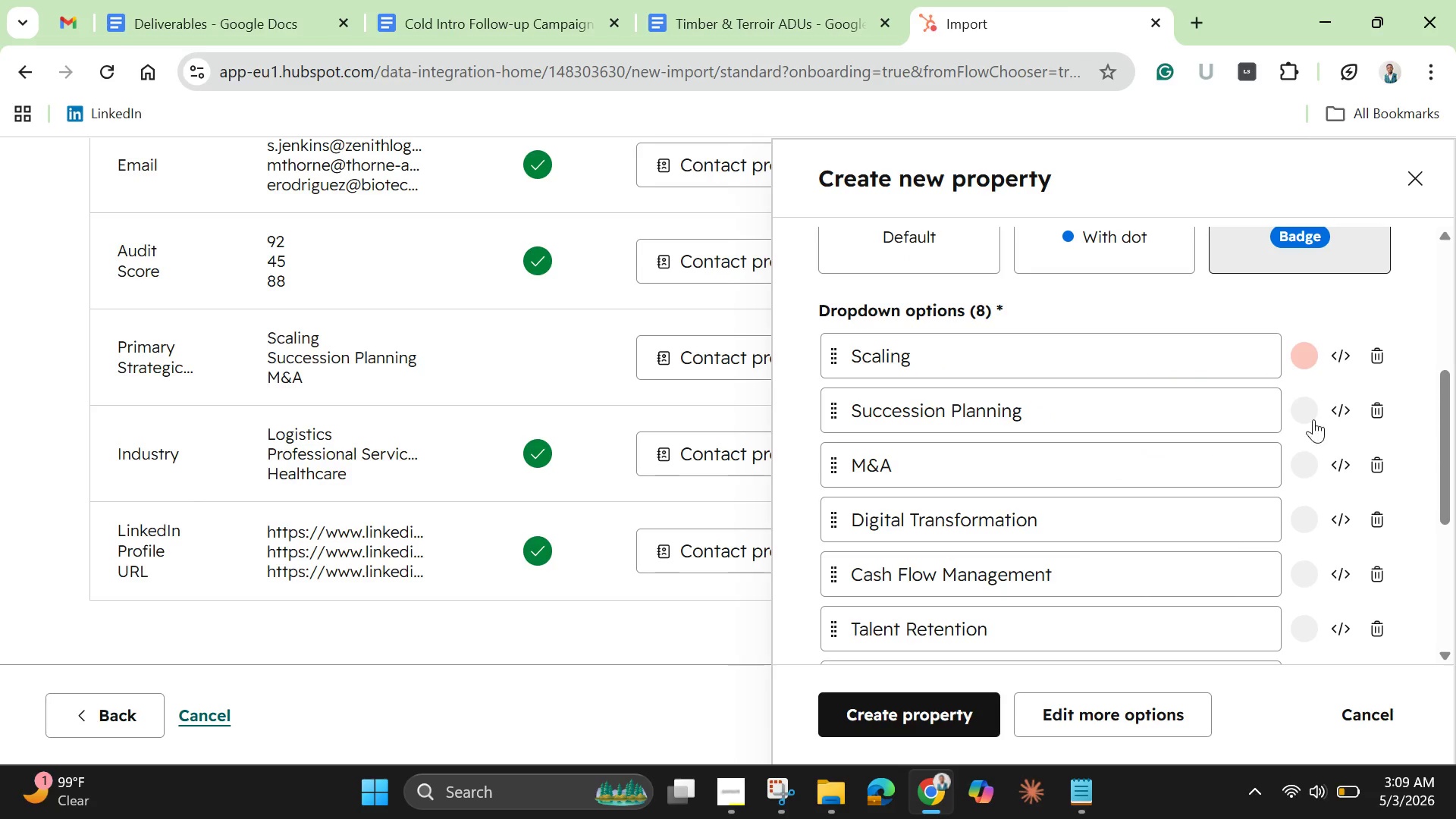 
left_click([1304, 413])
 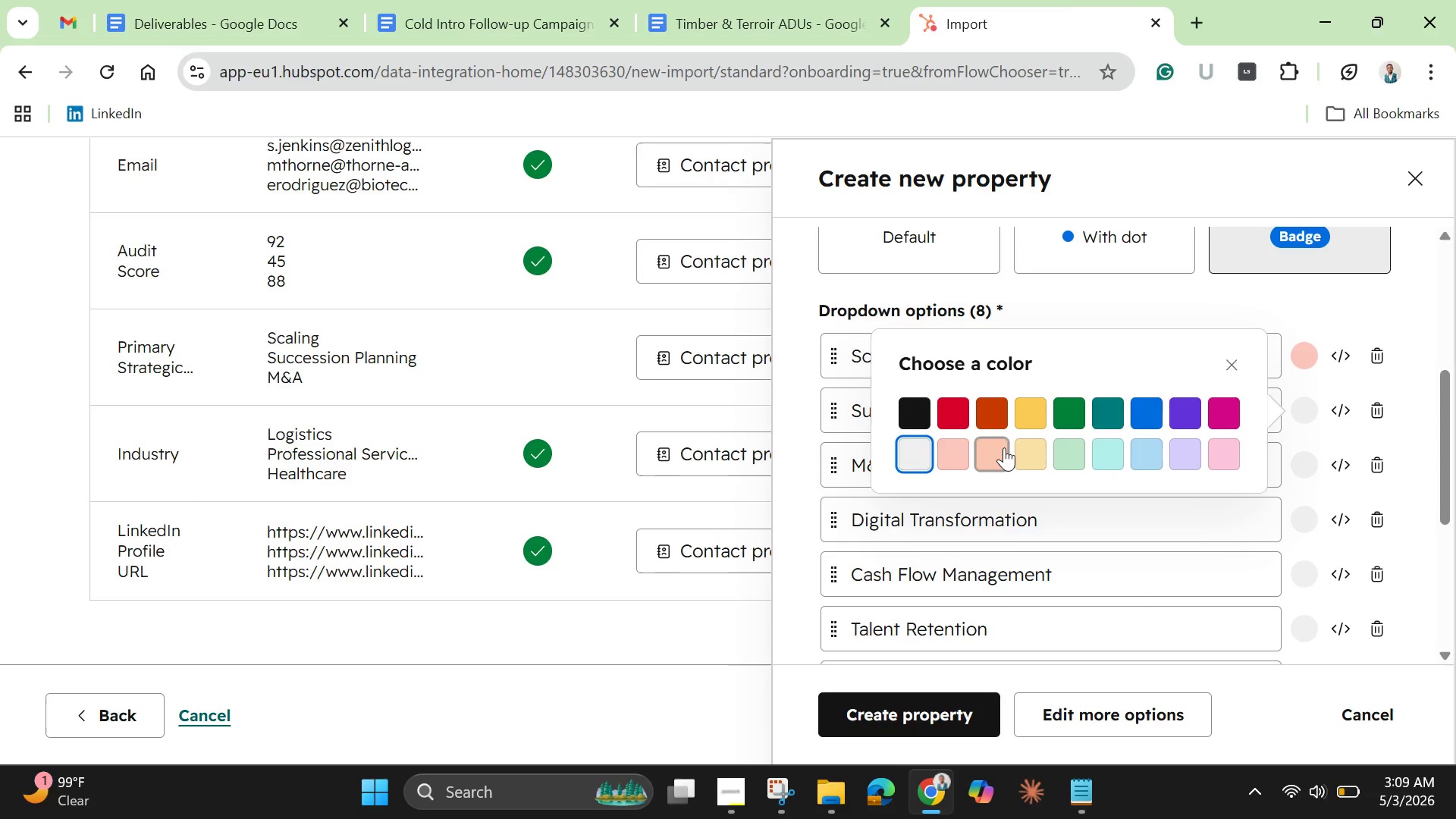 
left_click([1003, 447])
 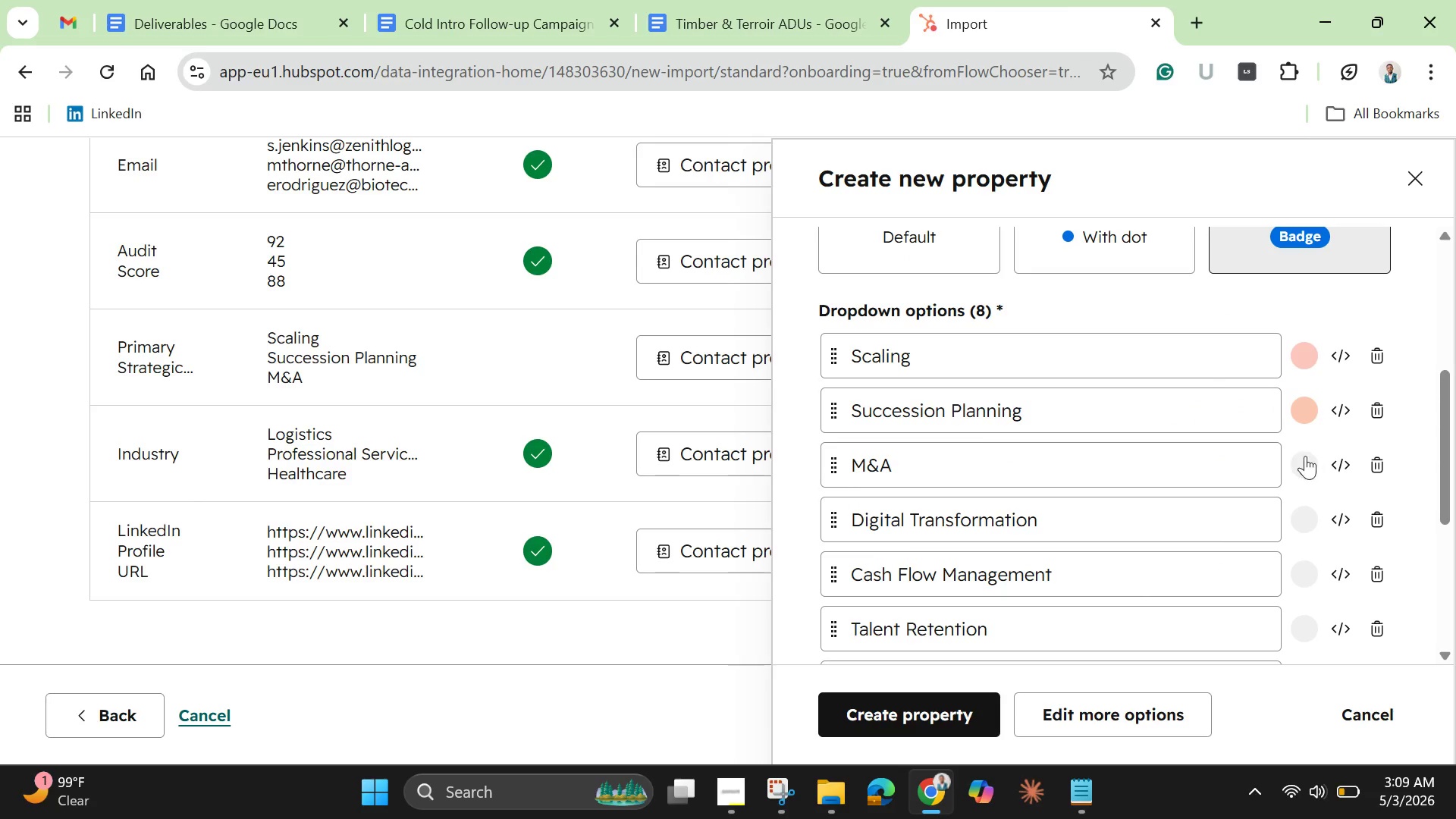 
left_click([1305, 456])
 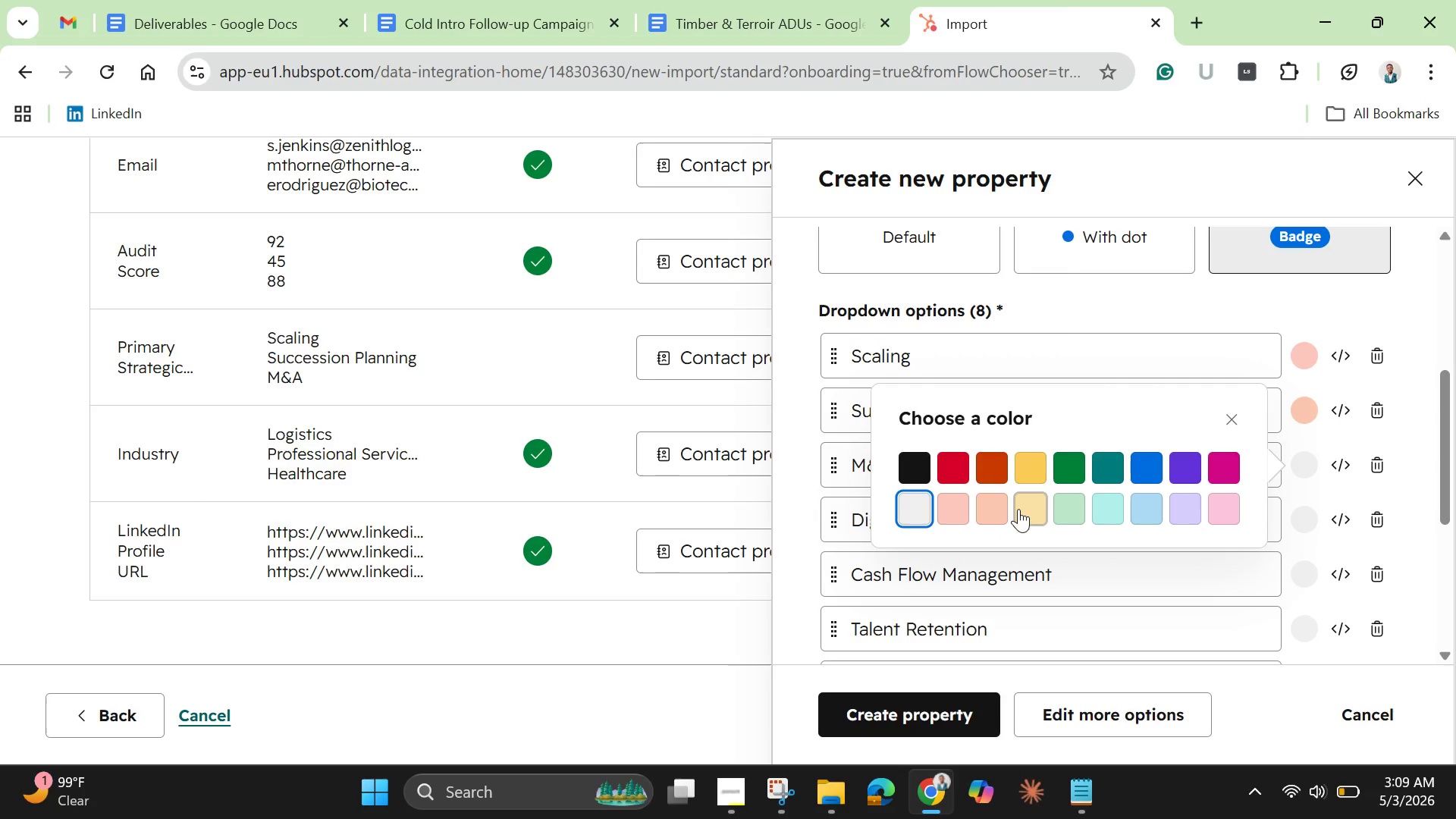 
left_click([1029, 505])
 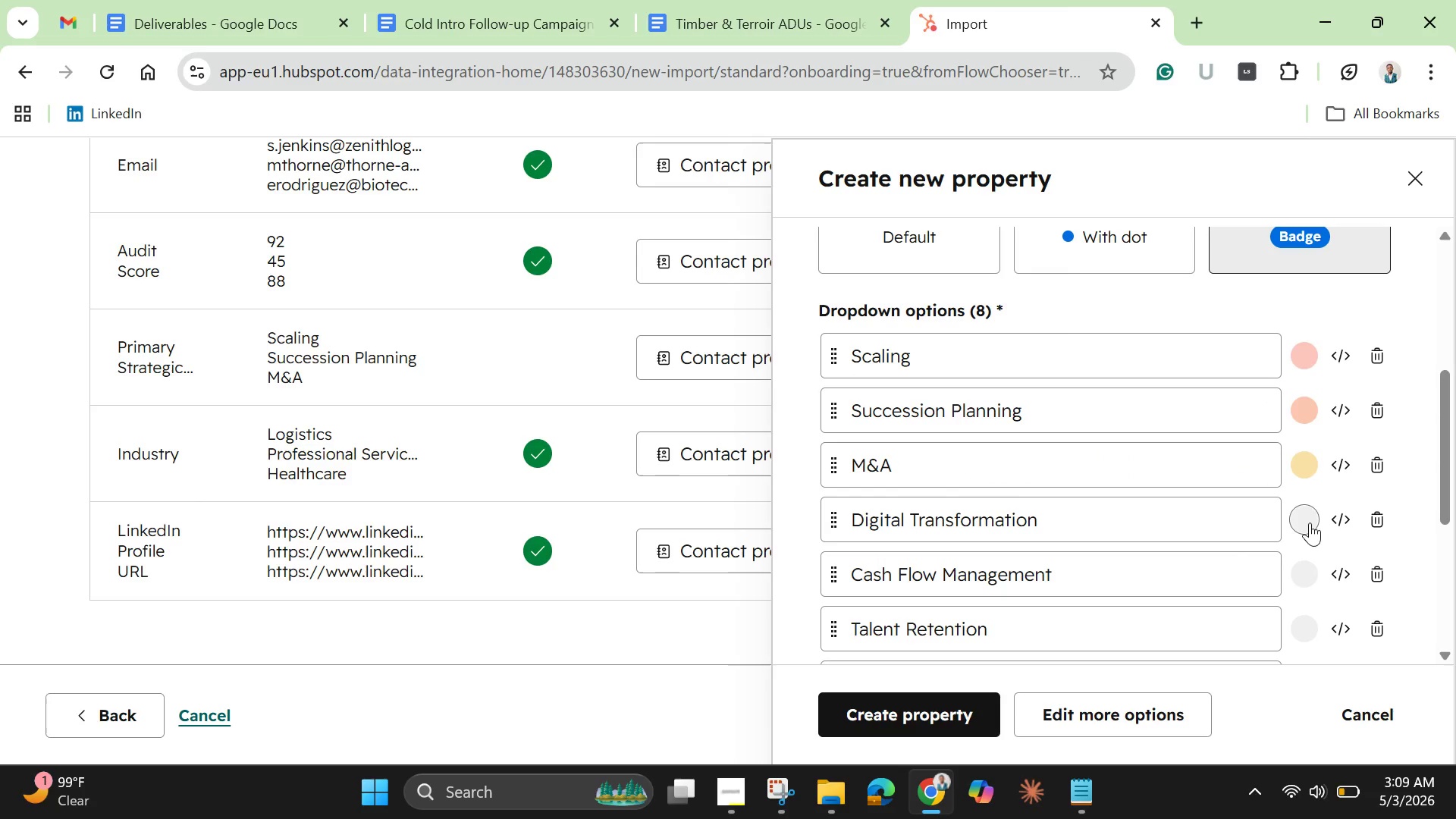 
left_click([1311, 521])
 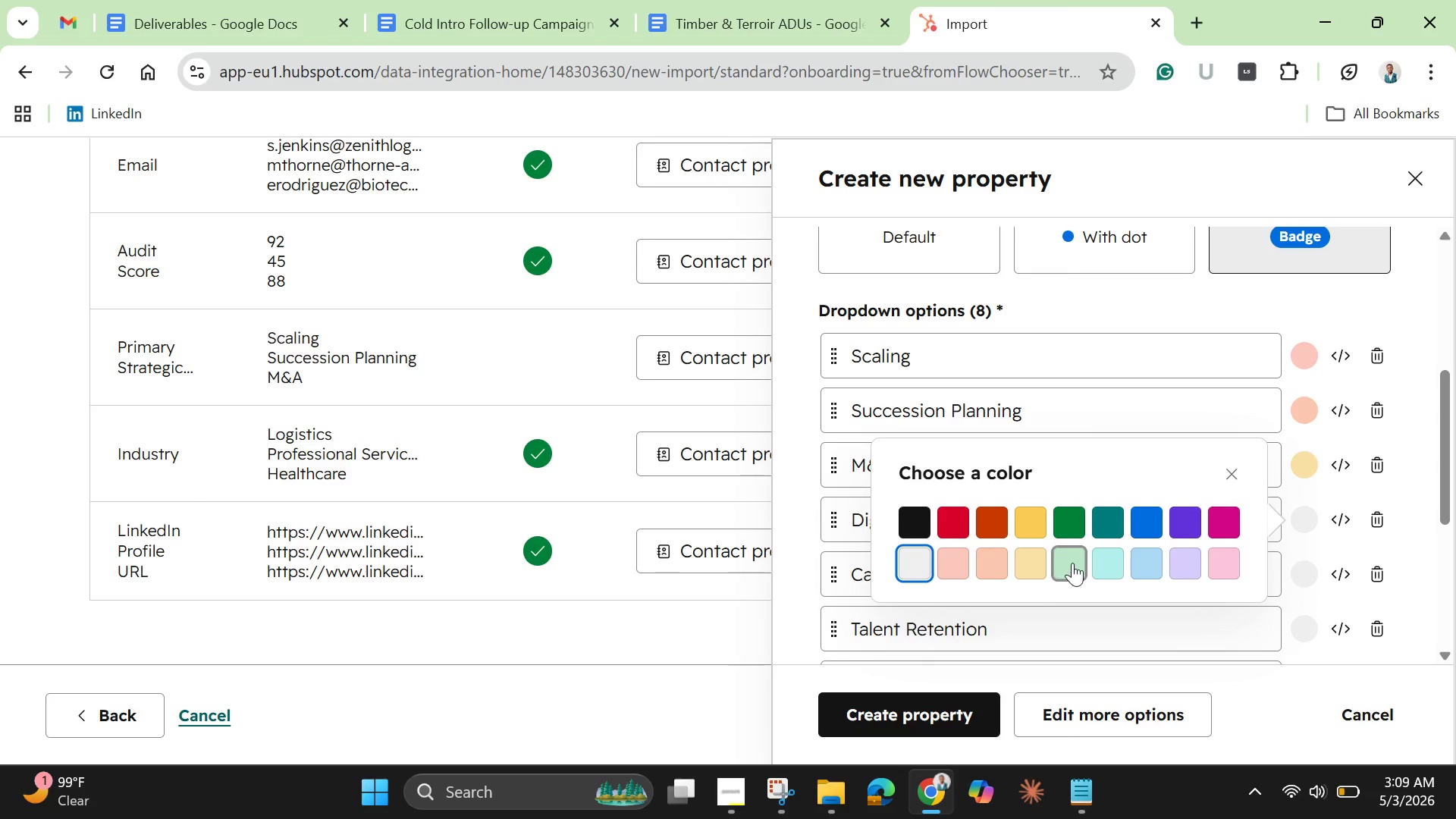 
left_click([1074, 561])
 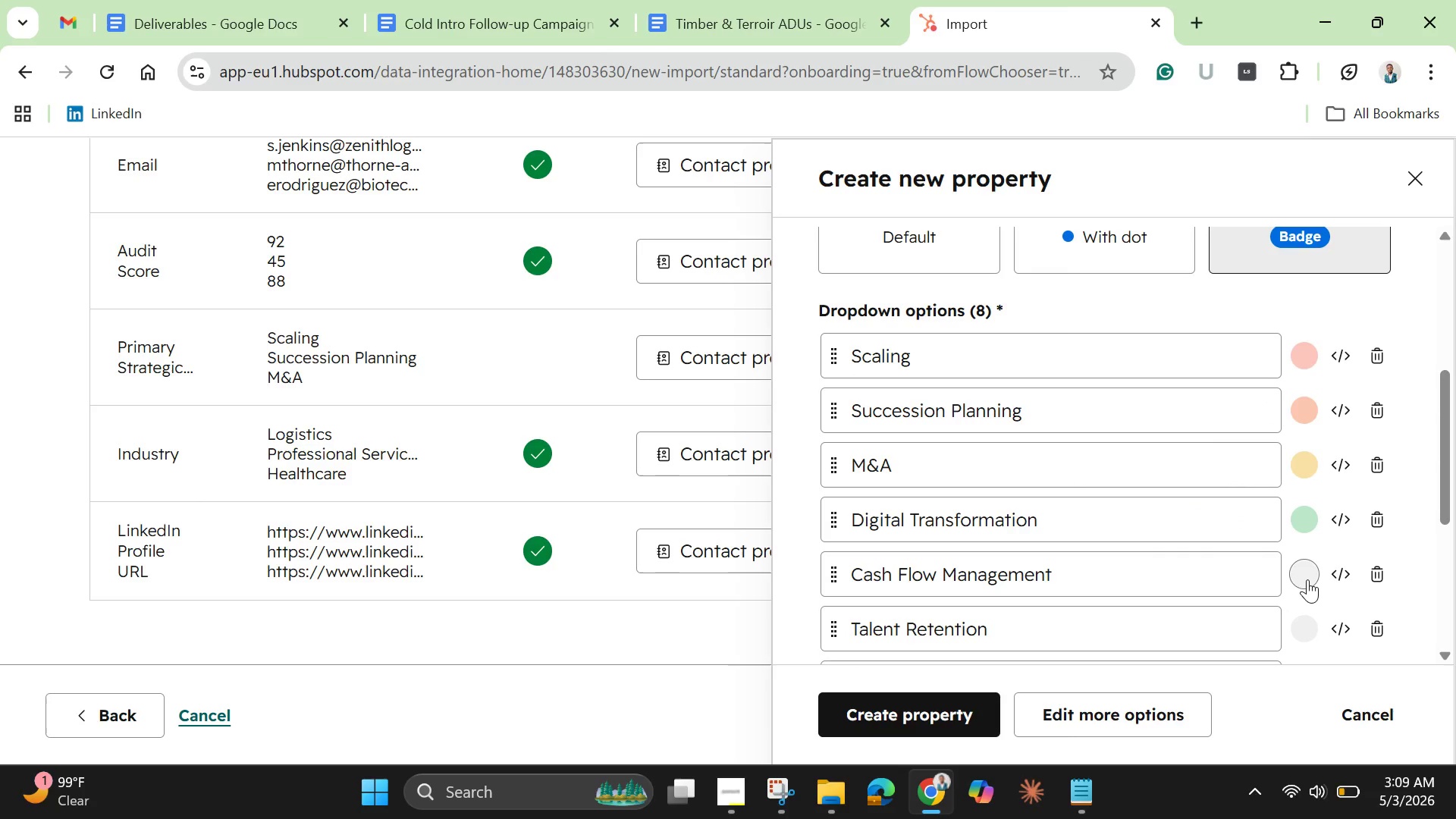 
left_click([1307, 579])
 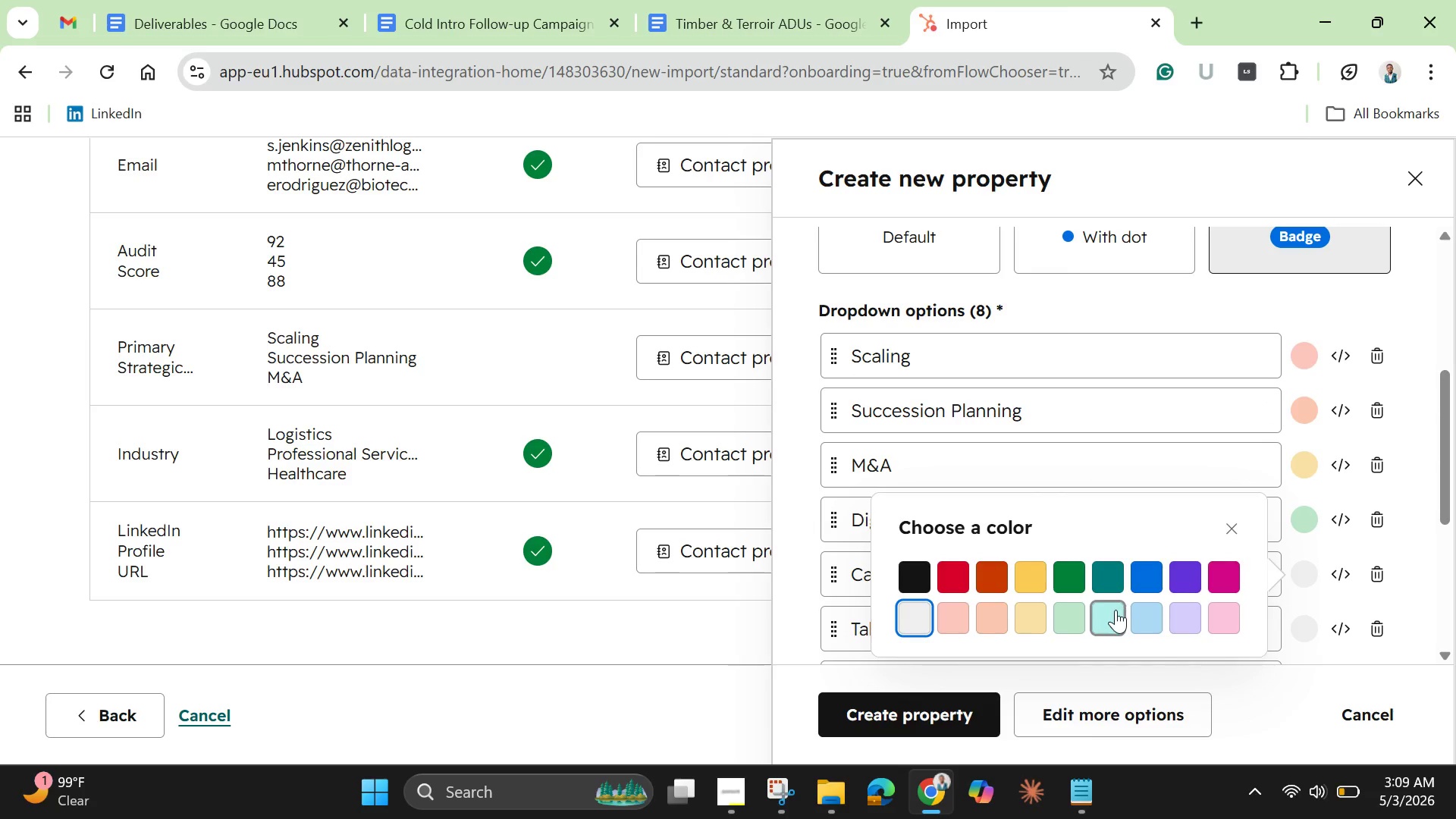 
left_click([1116, 610])
 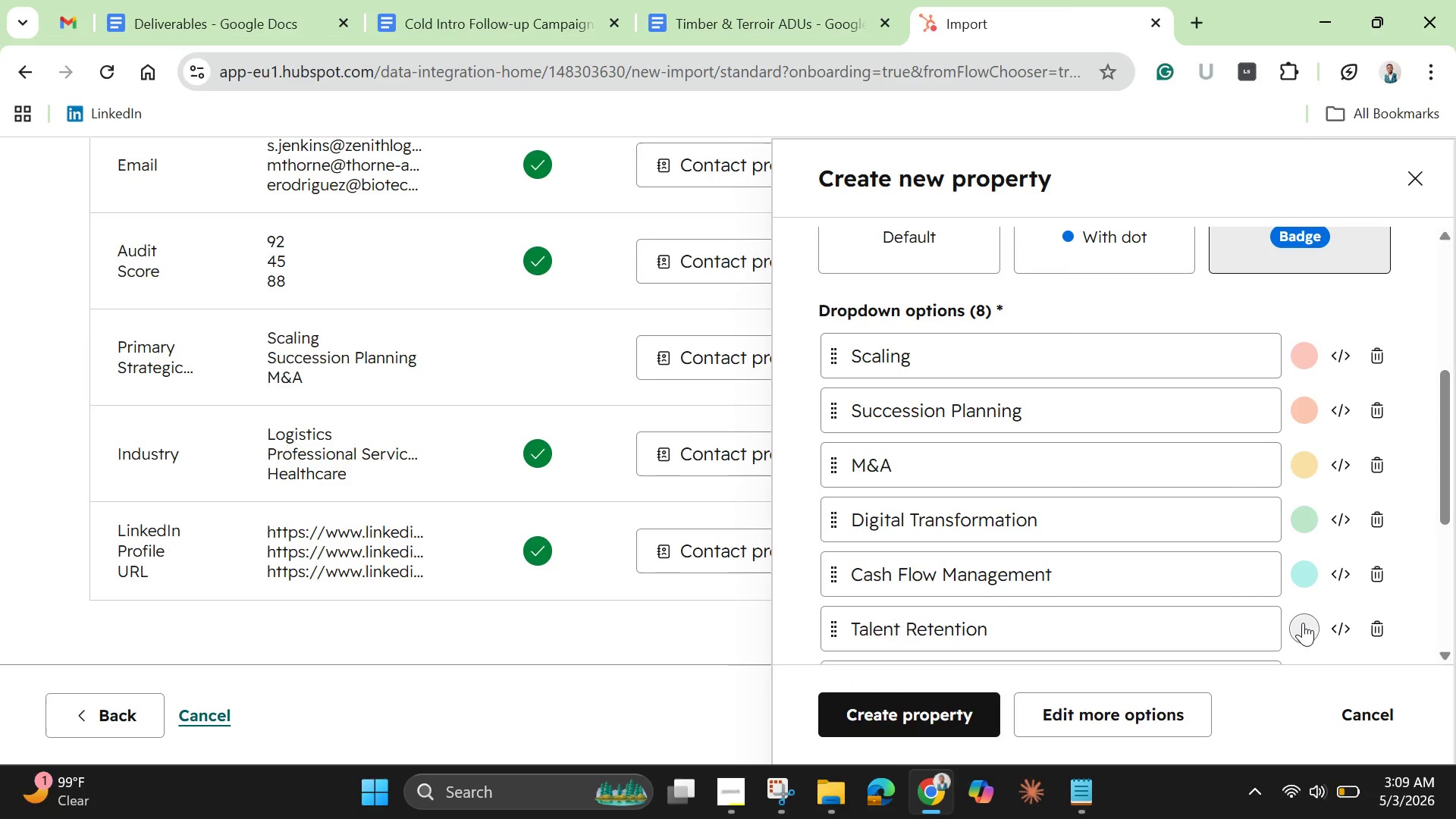 
left_click([1303, 624])
 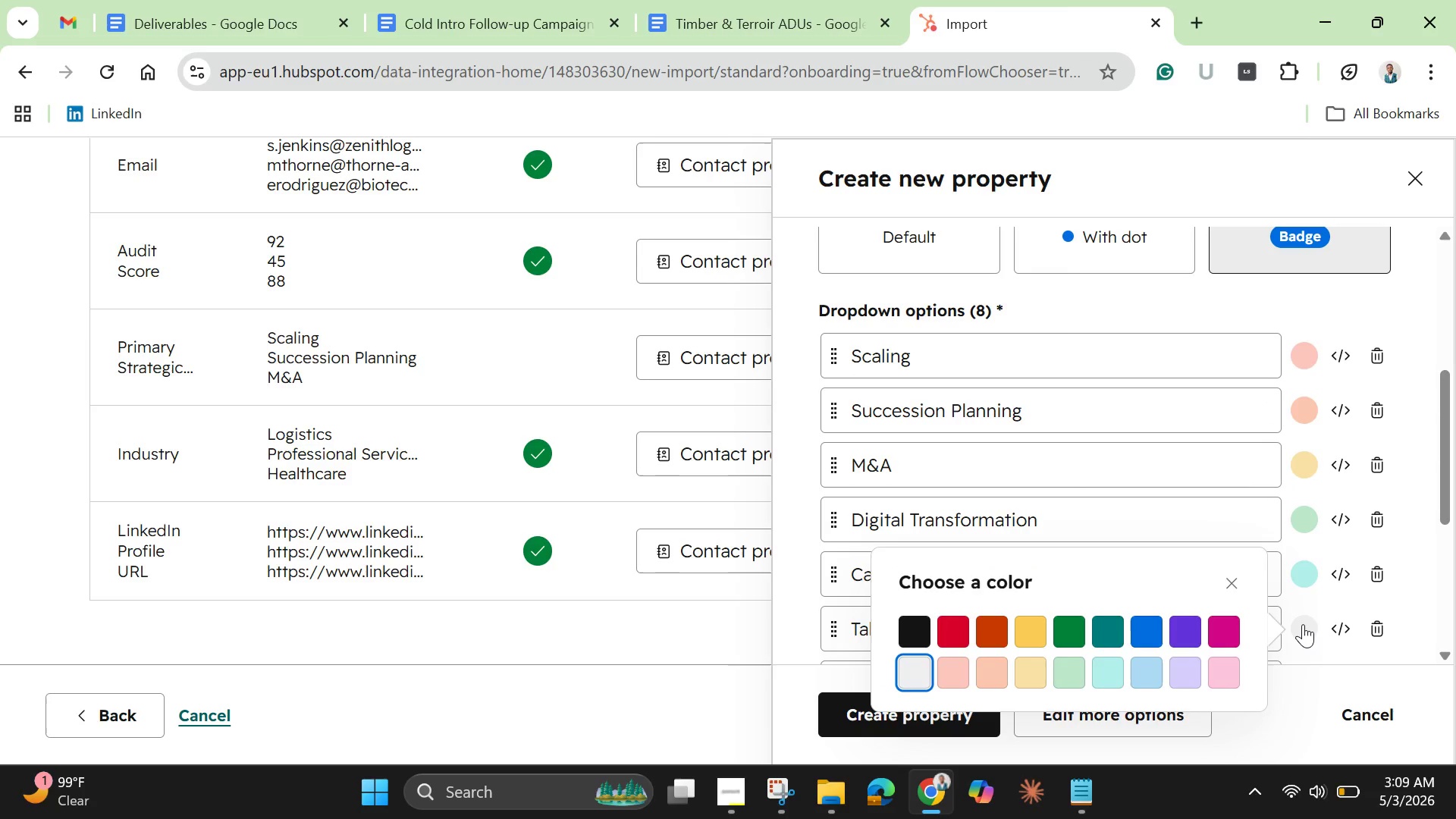 
wait(8.92)
 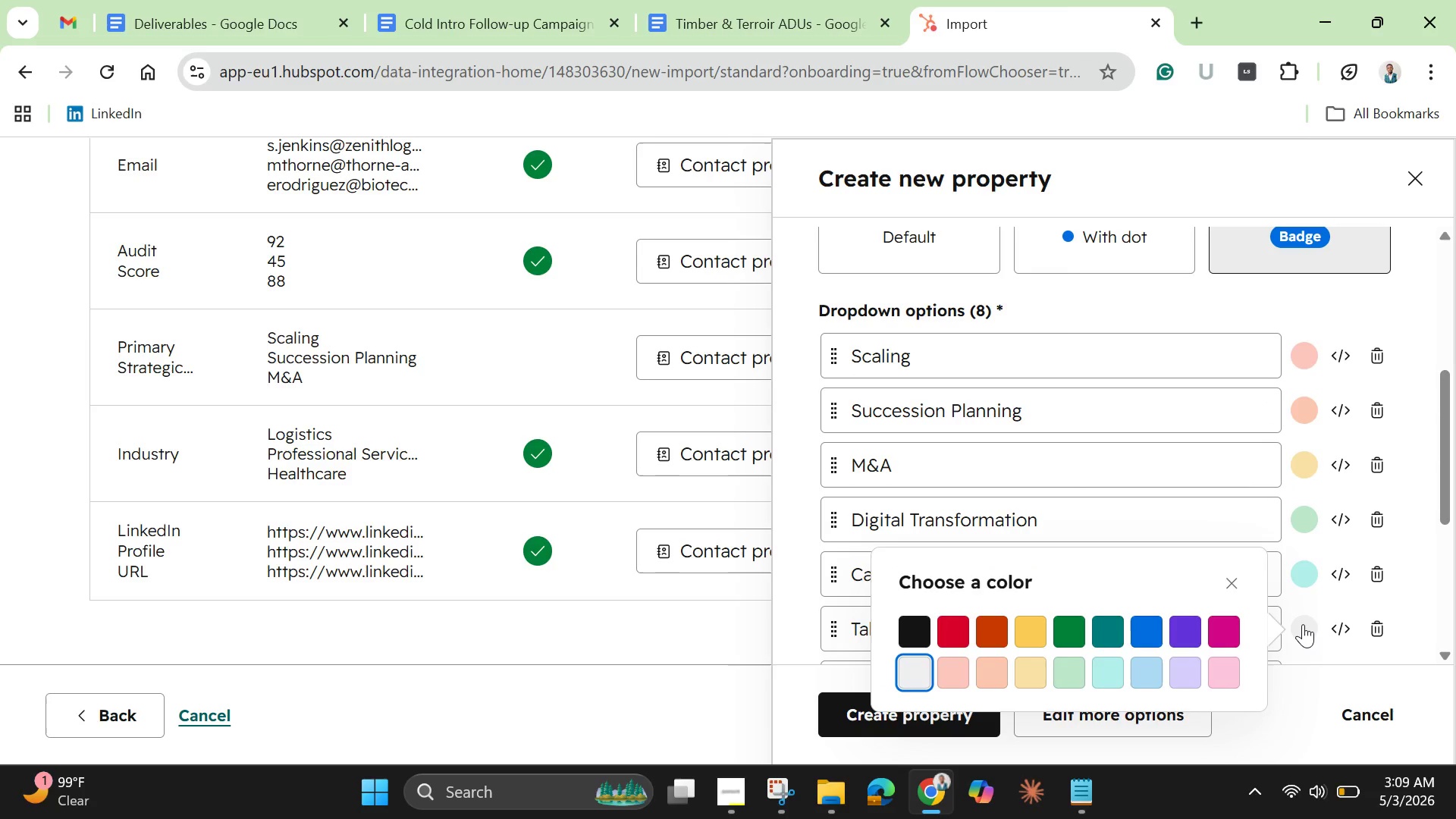 
left_click_drag(start_coordinate=[1439, 508], to_coordinate=[1436, 593])
 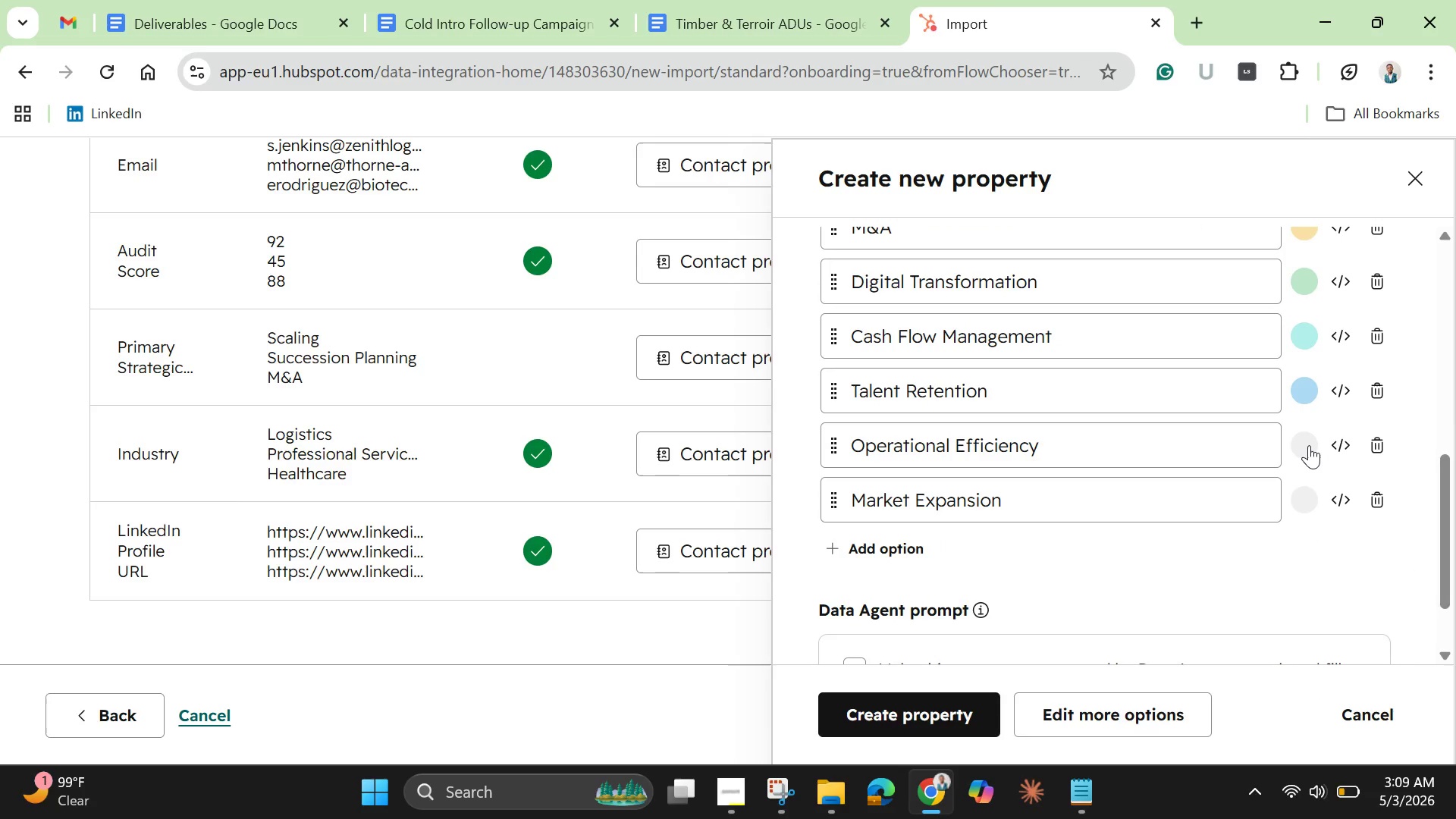 
left_click([1309, 445])
 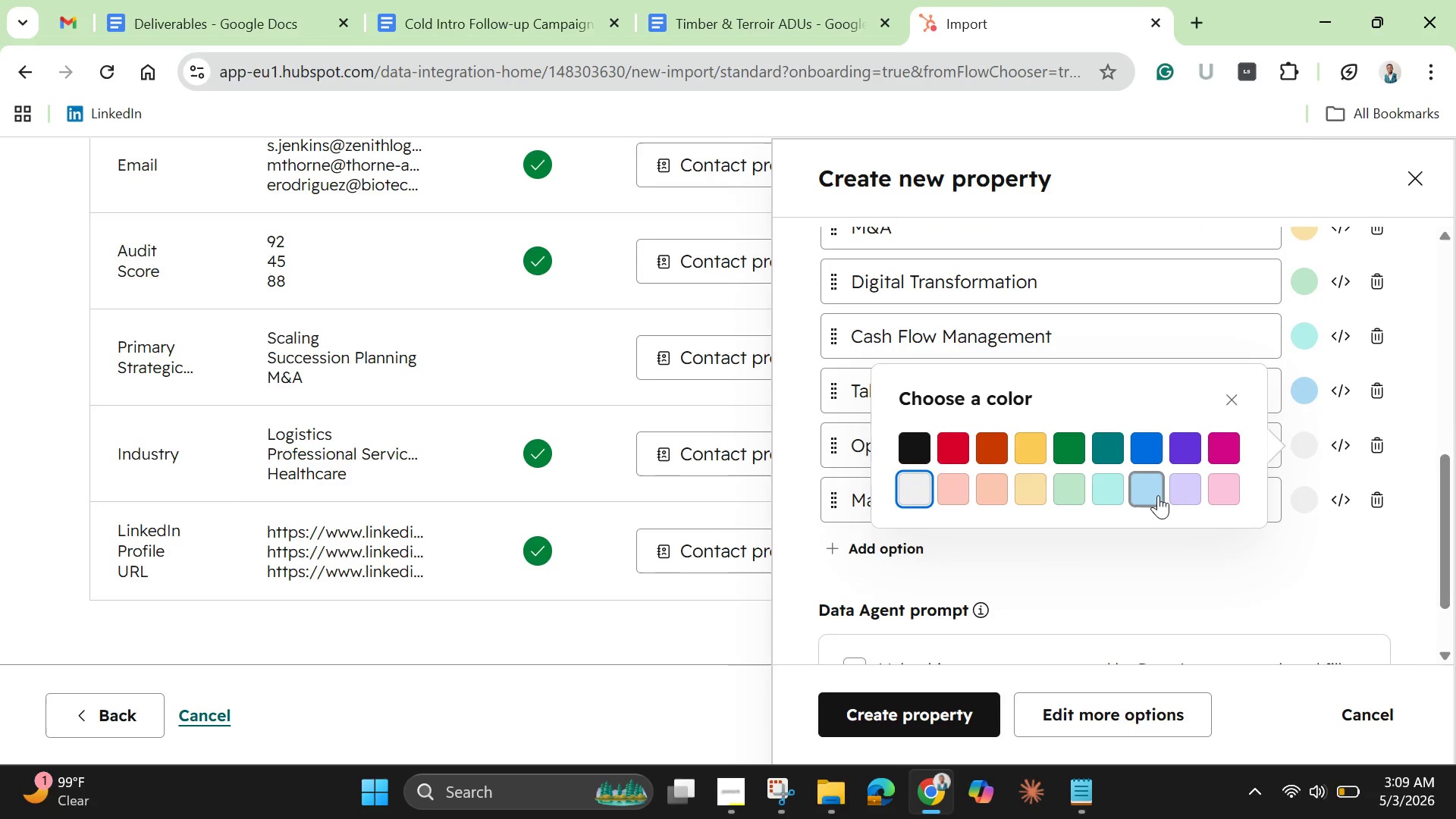 
left_click([1158, 495])
 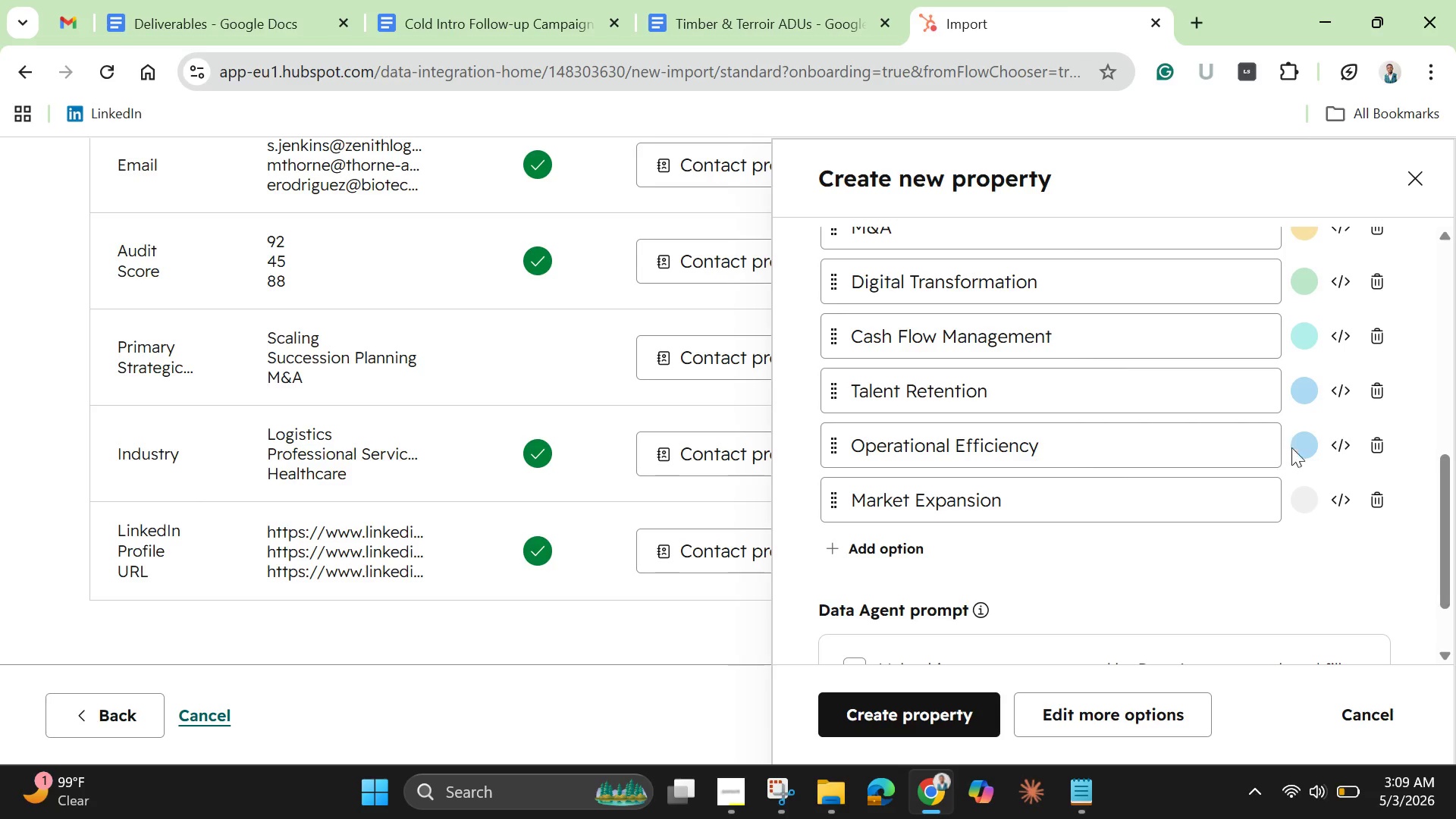 
left_click([1302, 444])
 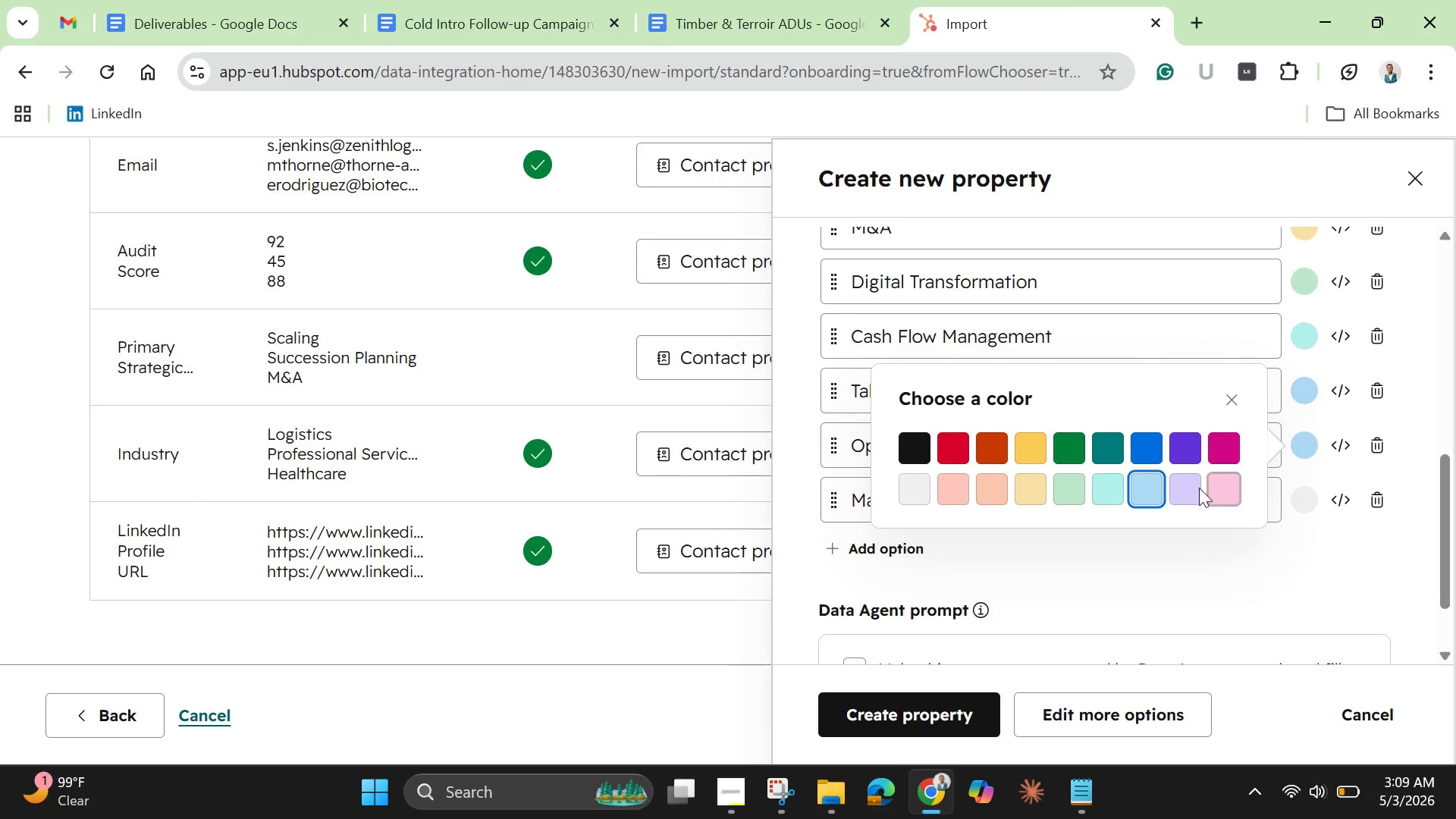 
left_click([1185, 488])
 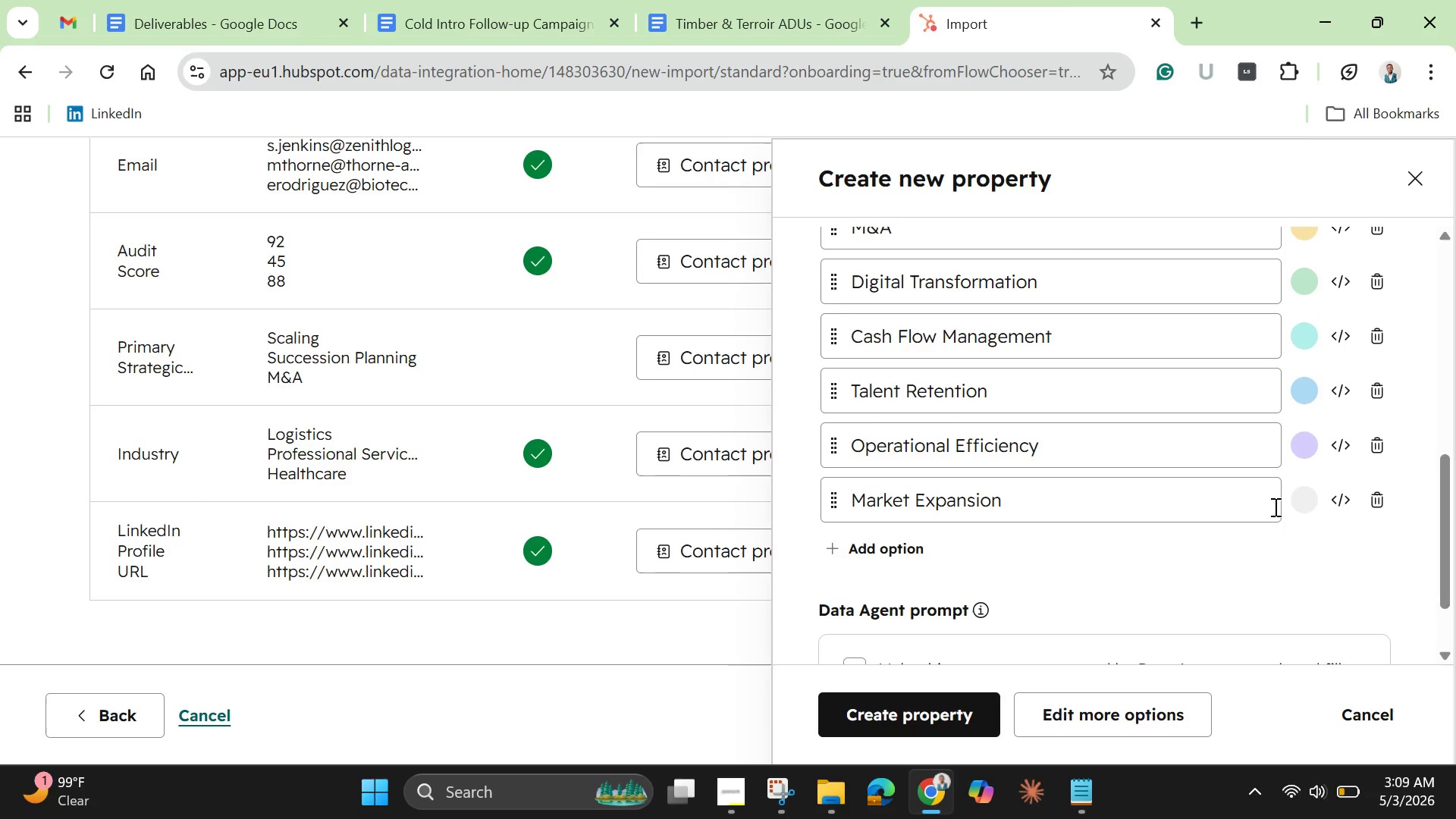 
mouse_move([1348, 518])
 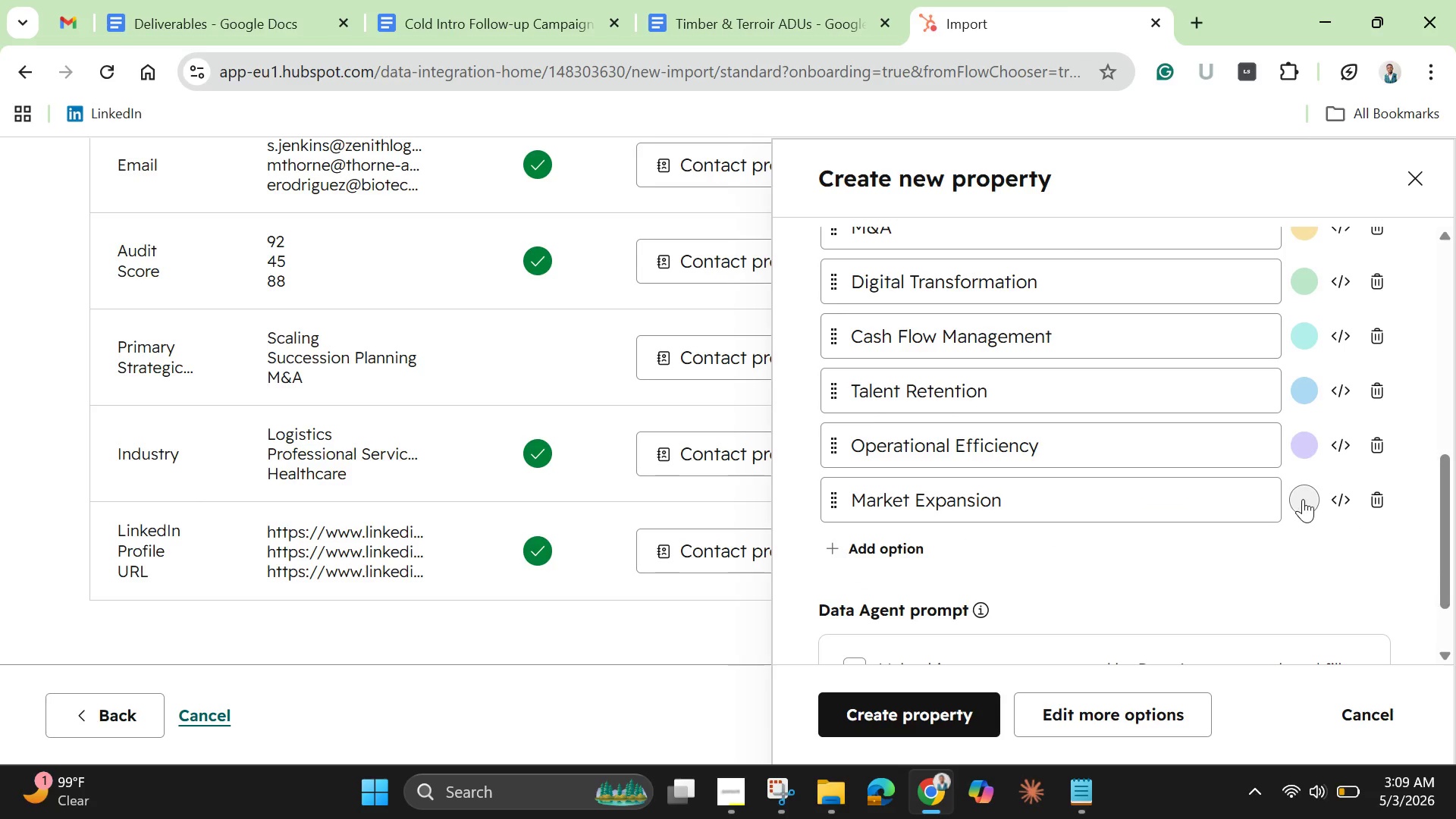 
left_click([1303, 497])
 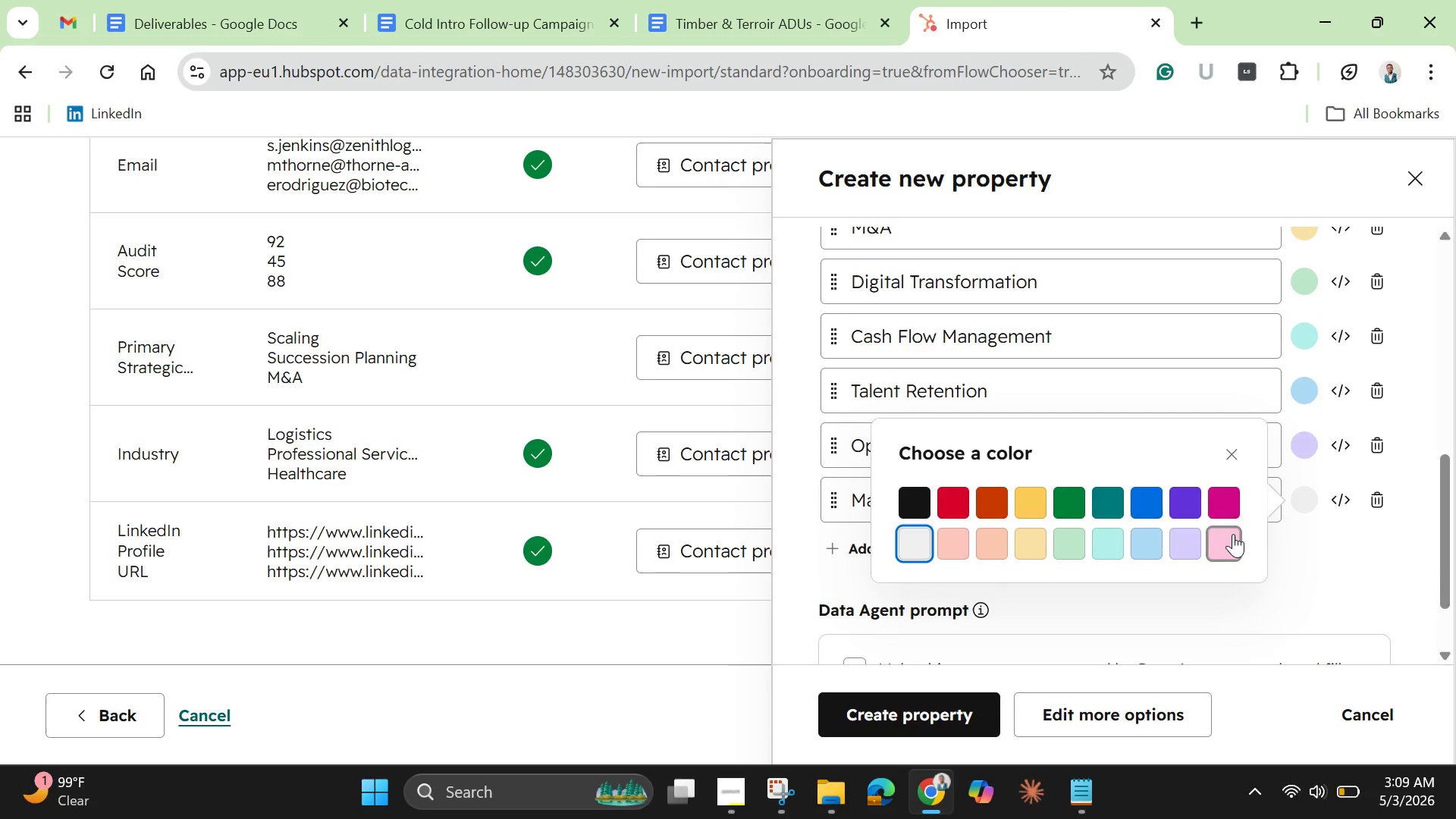 
left_click([1233, 534])
 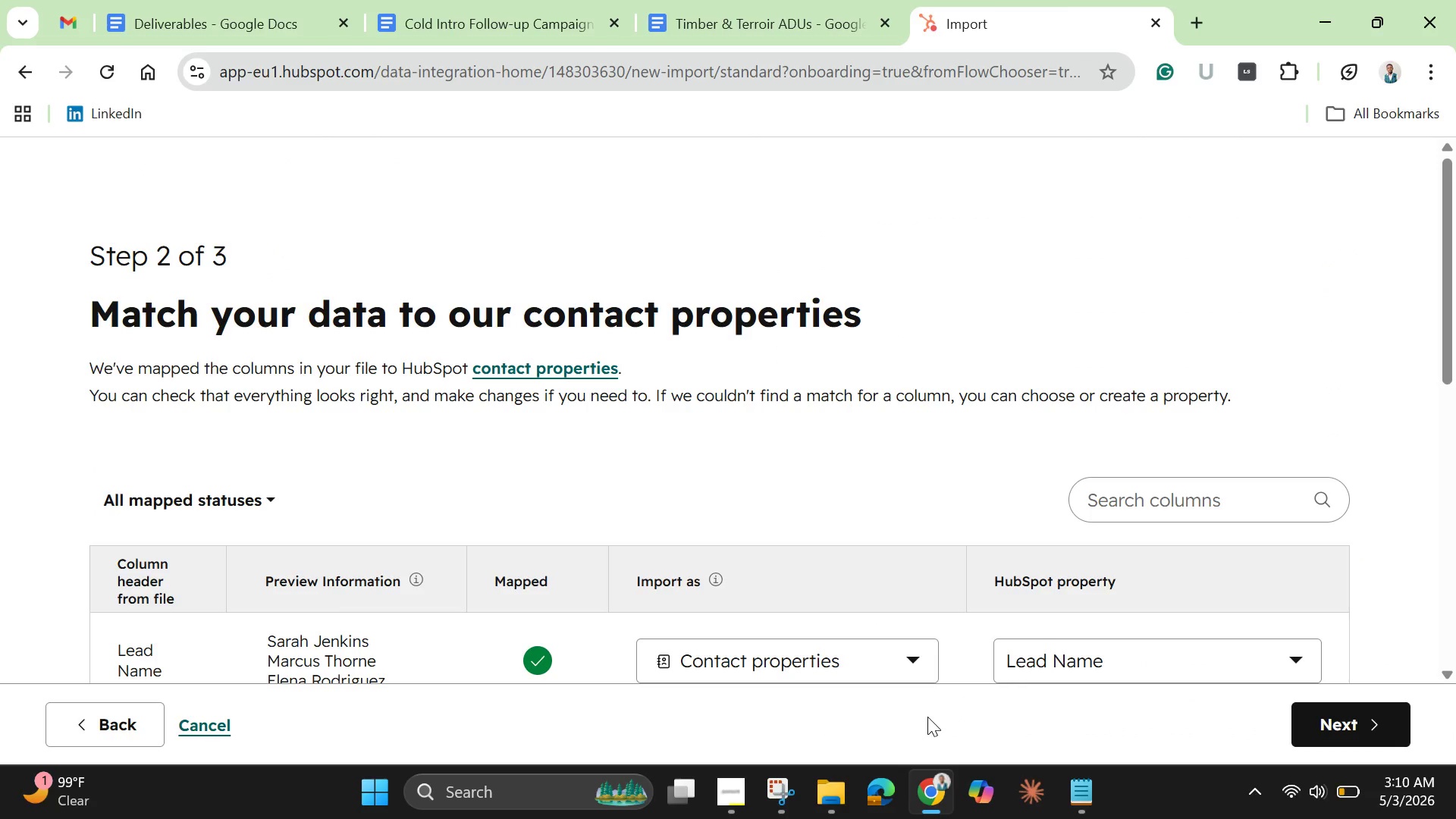 
wait(14.33)
 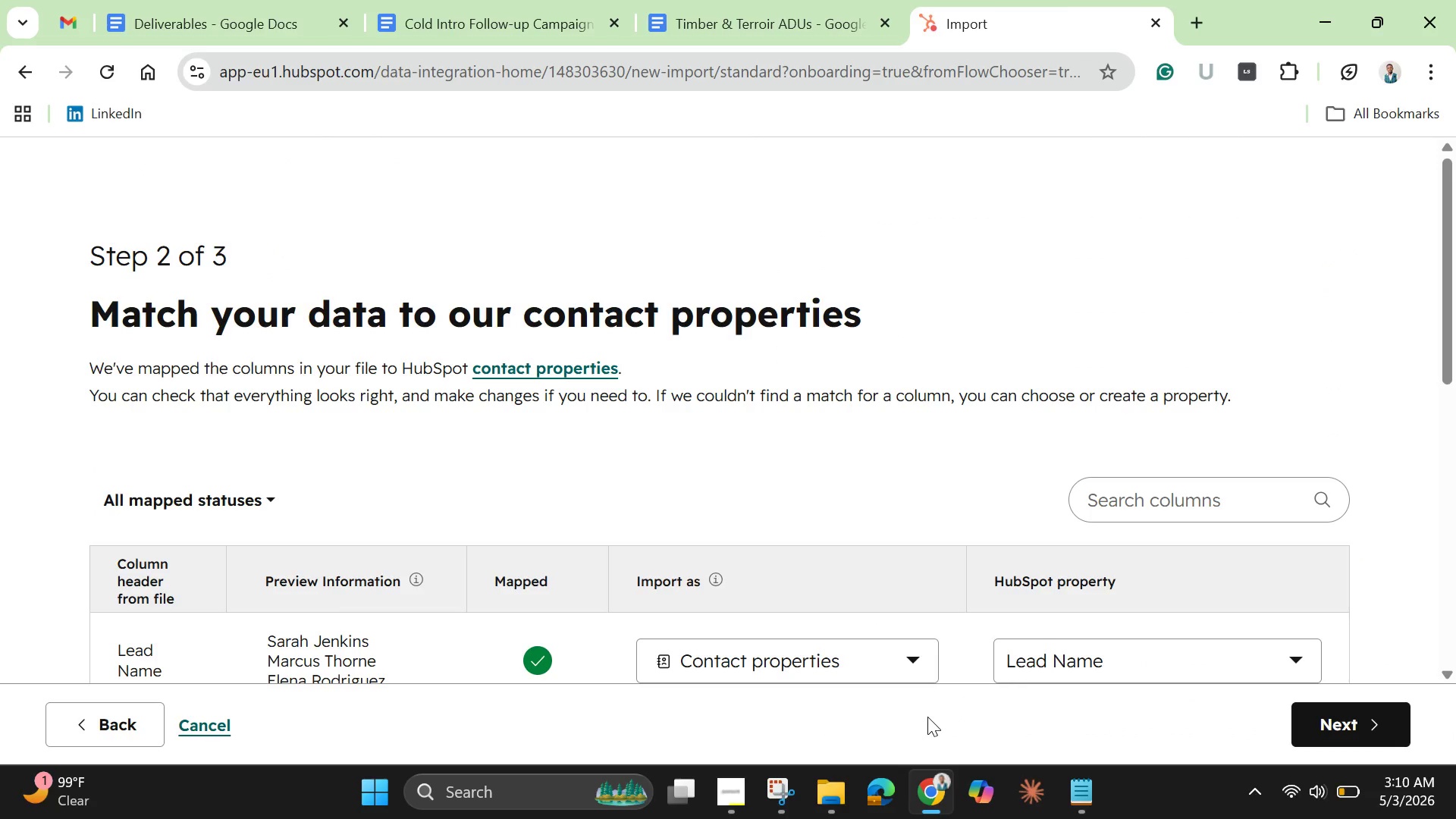 
left_click_drag(start_coordinate=[1442, 359], to_coordinate=[1447, 680])
 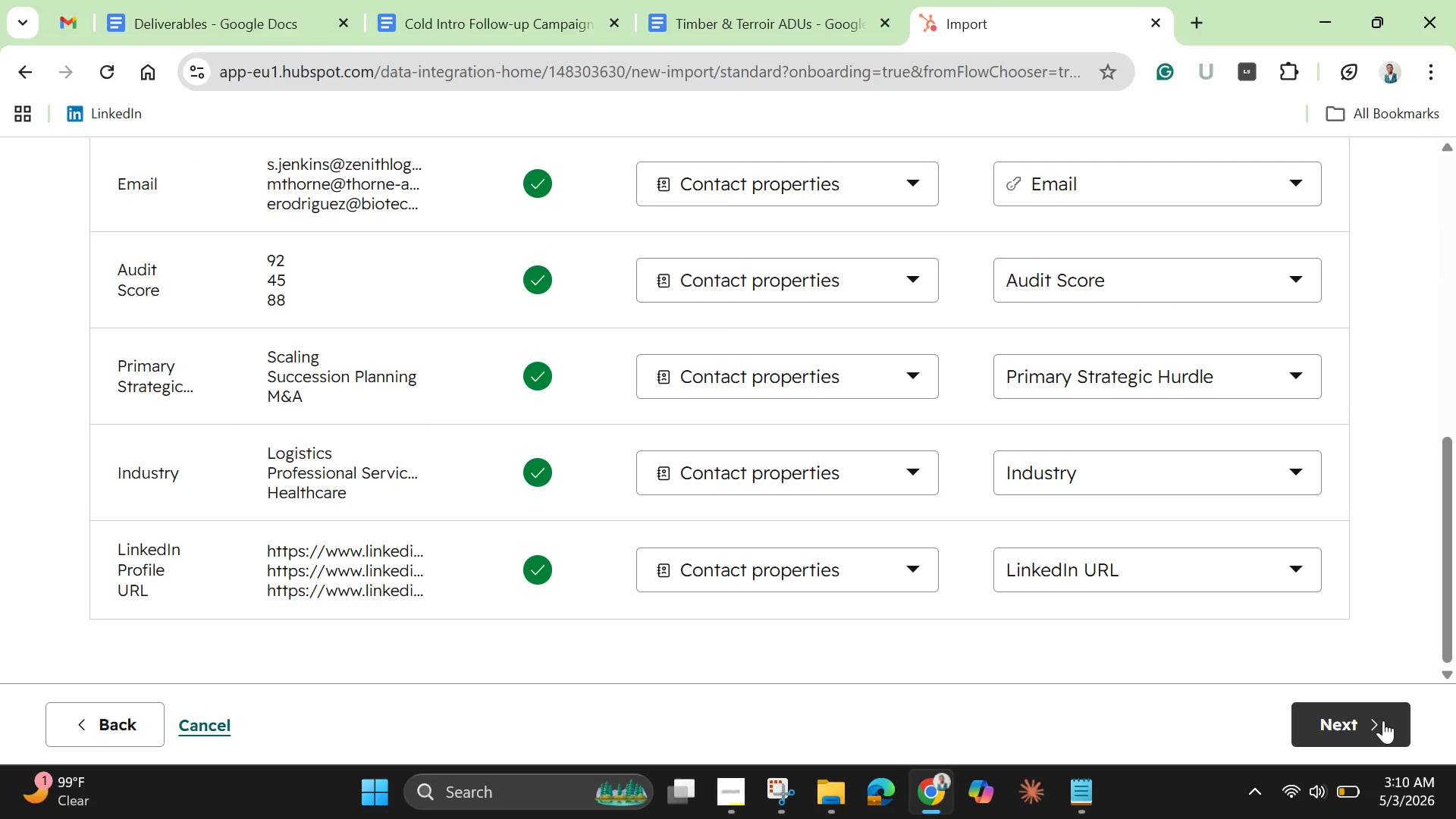 
left_click([1383, 720])
 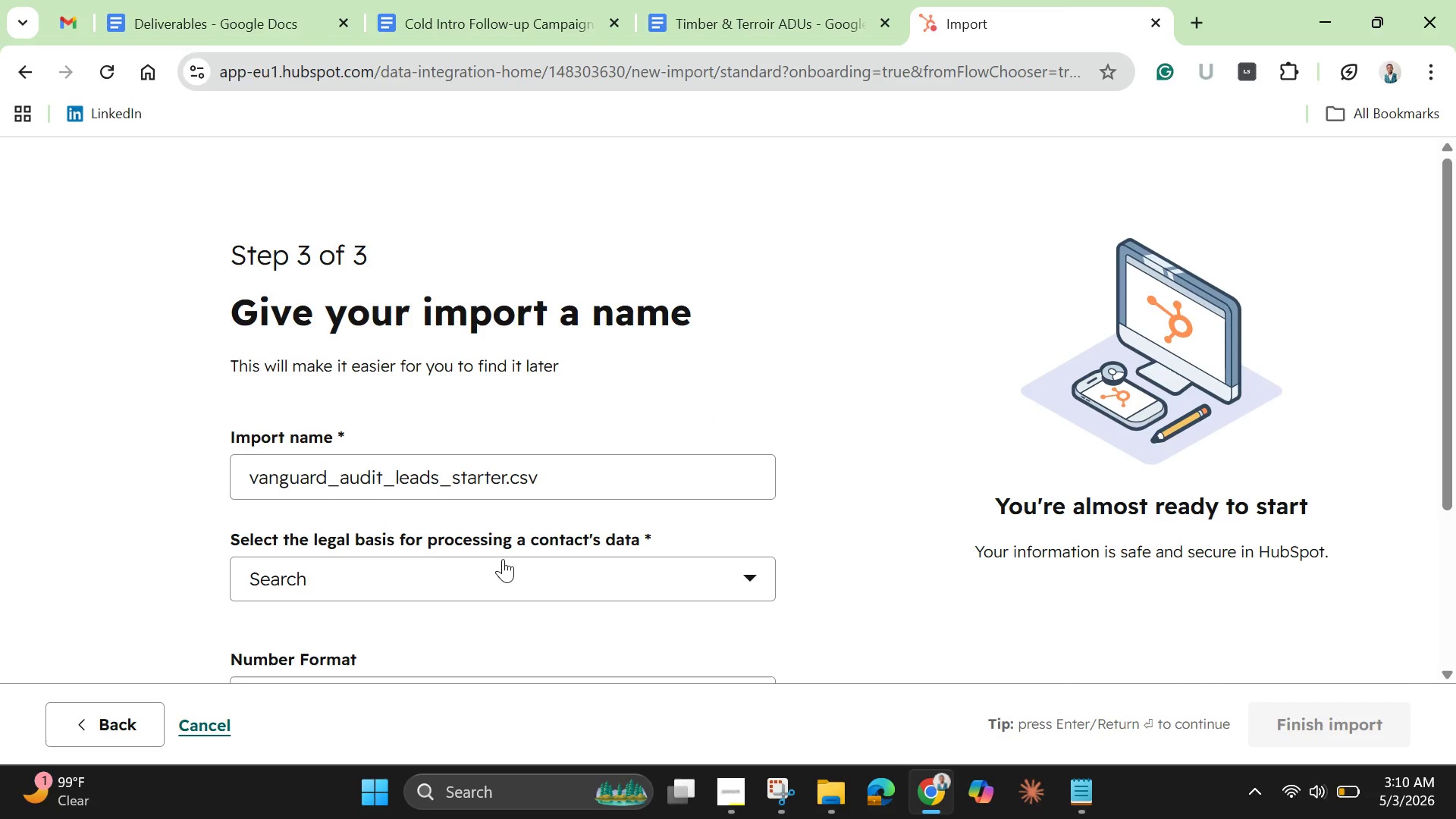 
wait(42.09)
 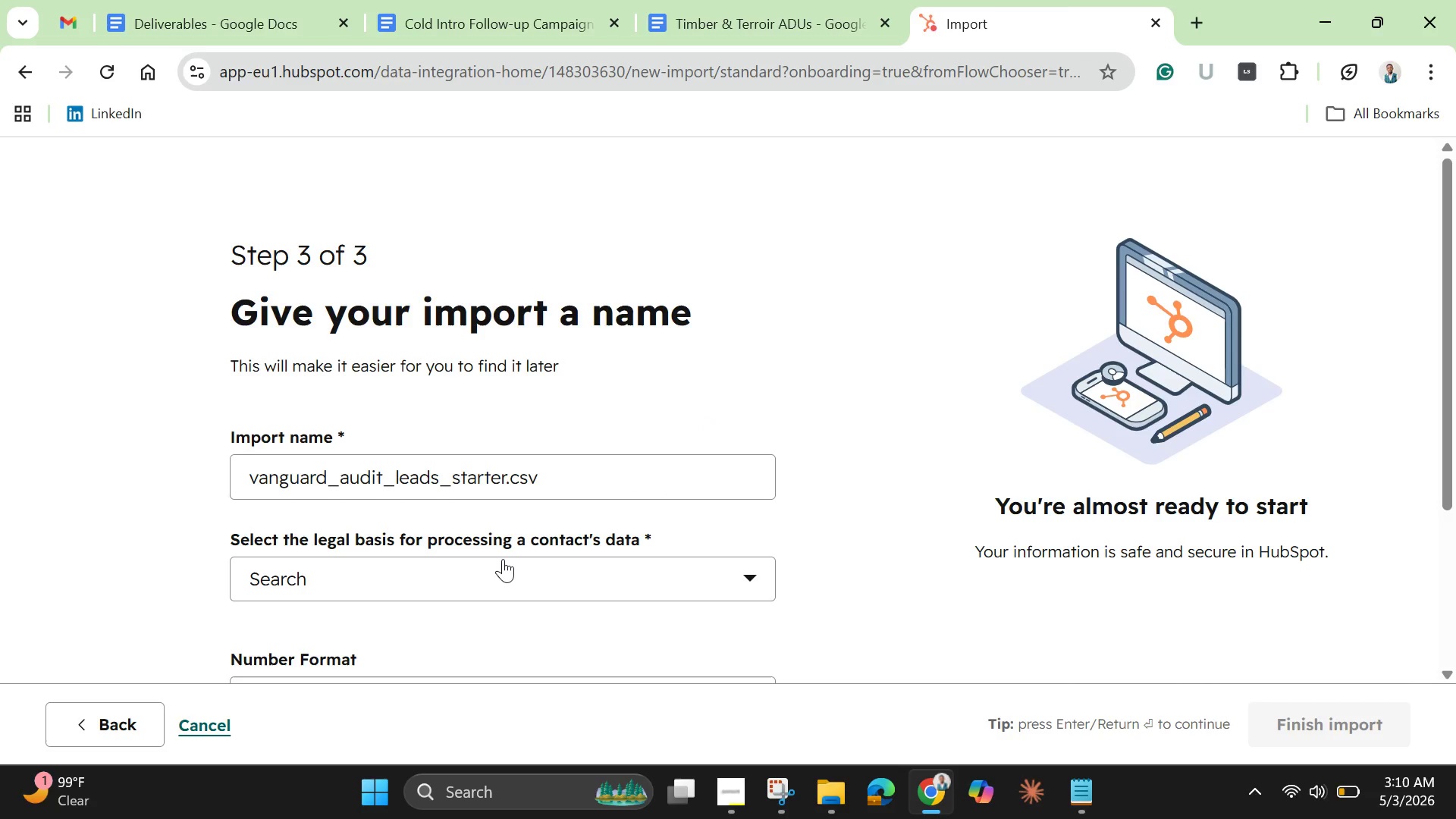 
left_click([632, 570])
 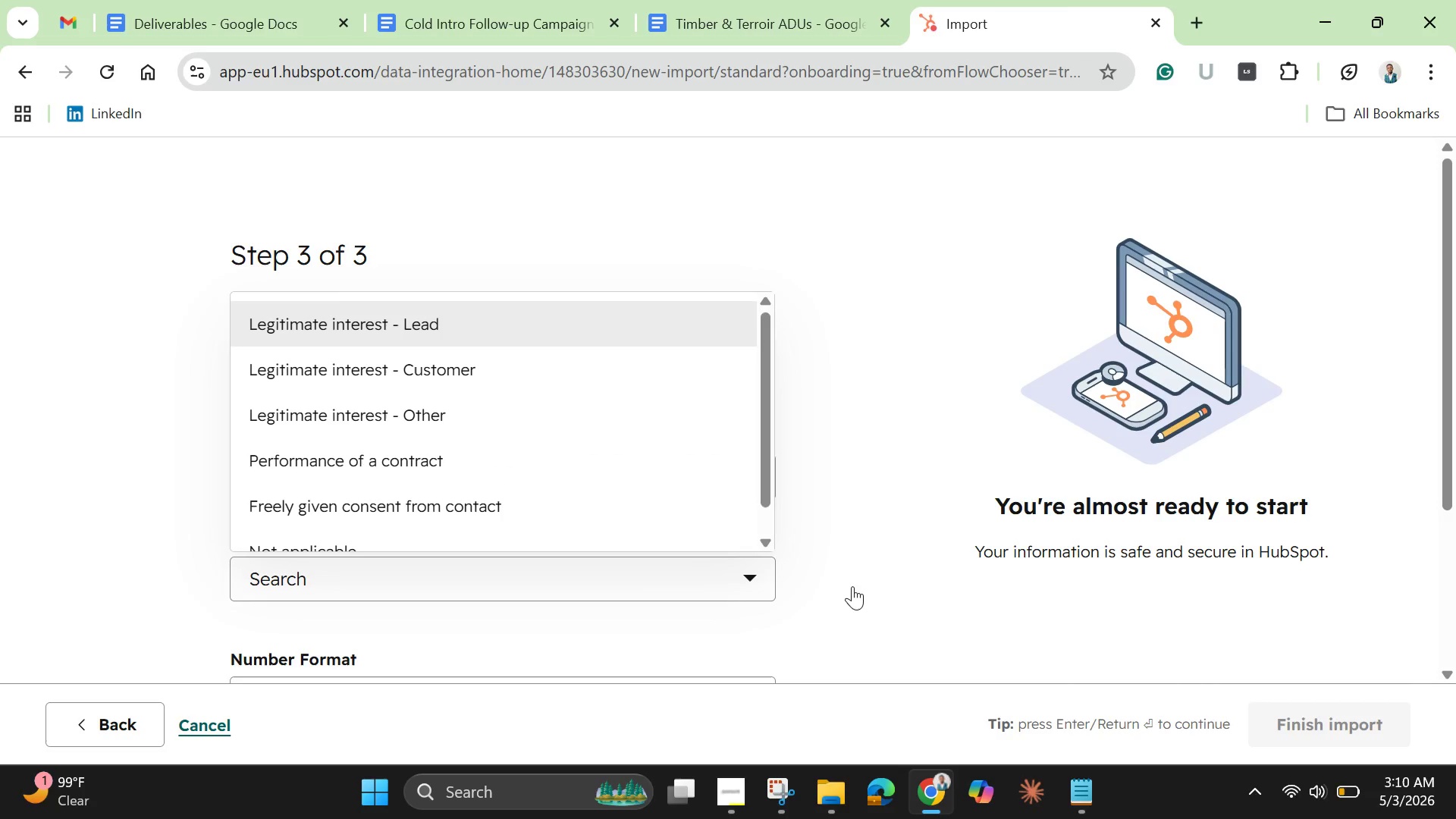 
left_click([927, 563])
 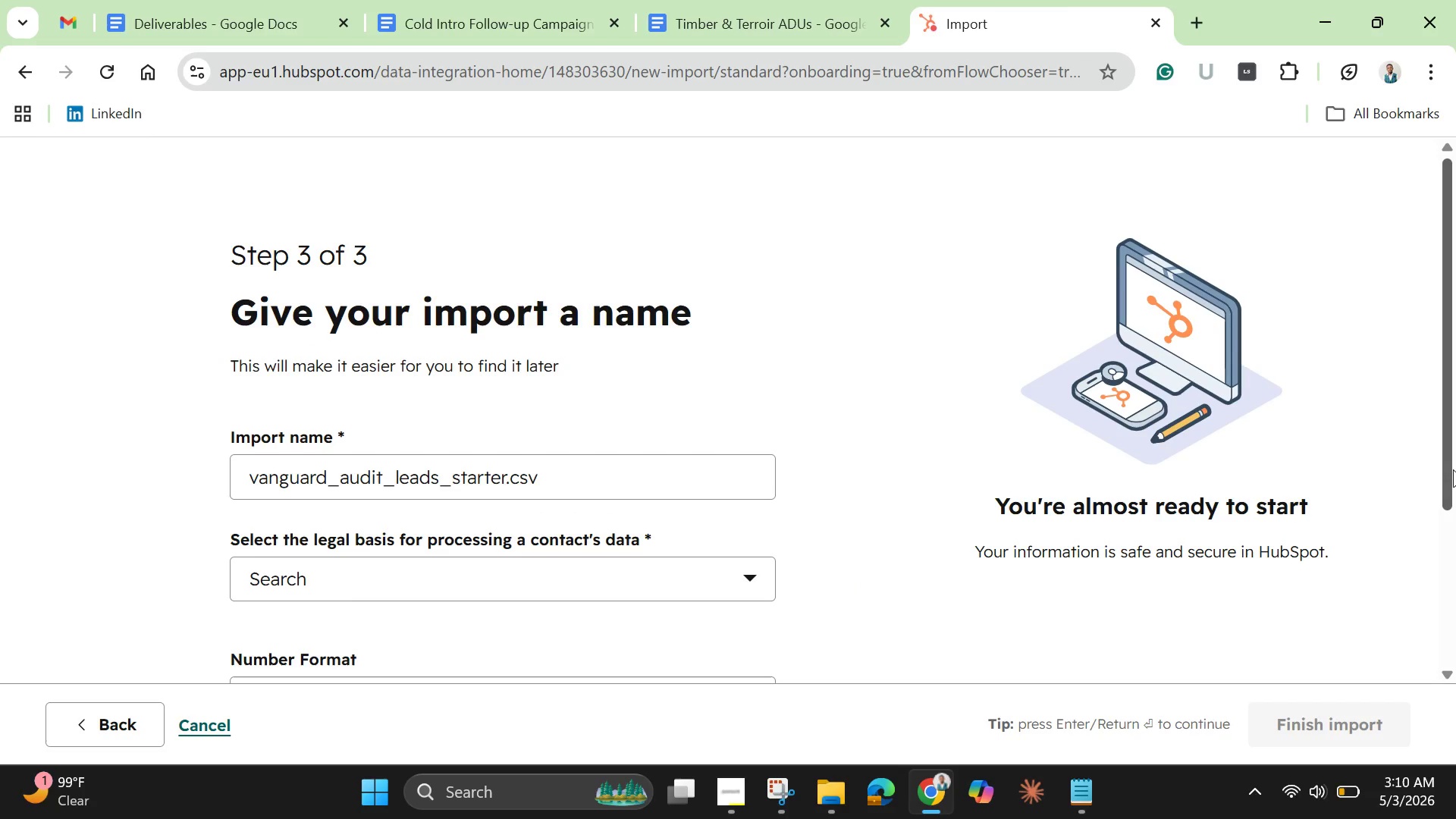 
left_click_drag(start_coordinate=[1450, 472], to_coordinate=[1455, 628])
 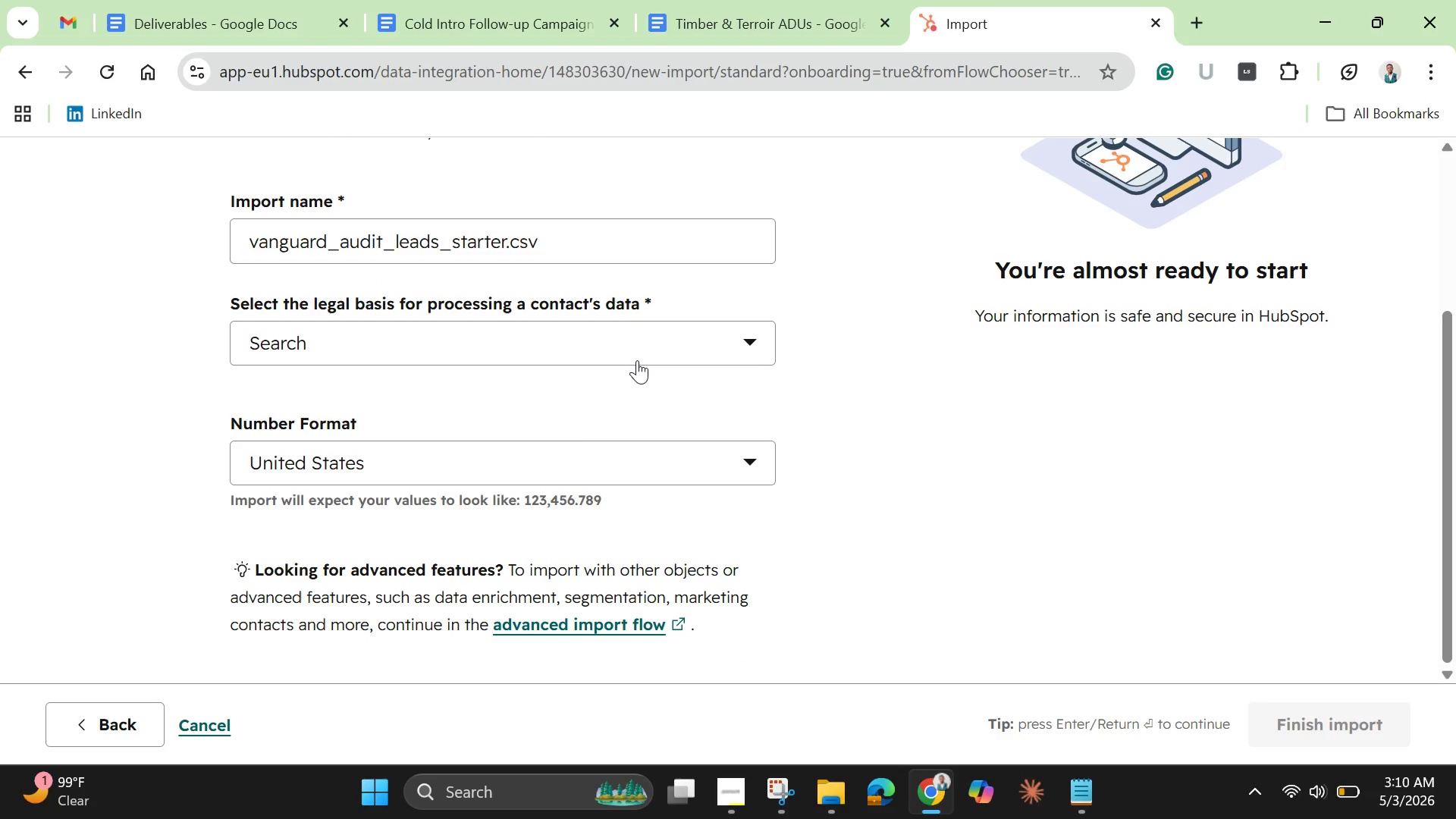 
left_click([638, 350])
 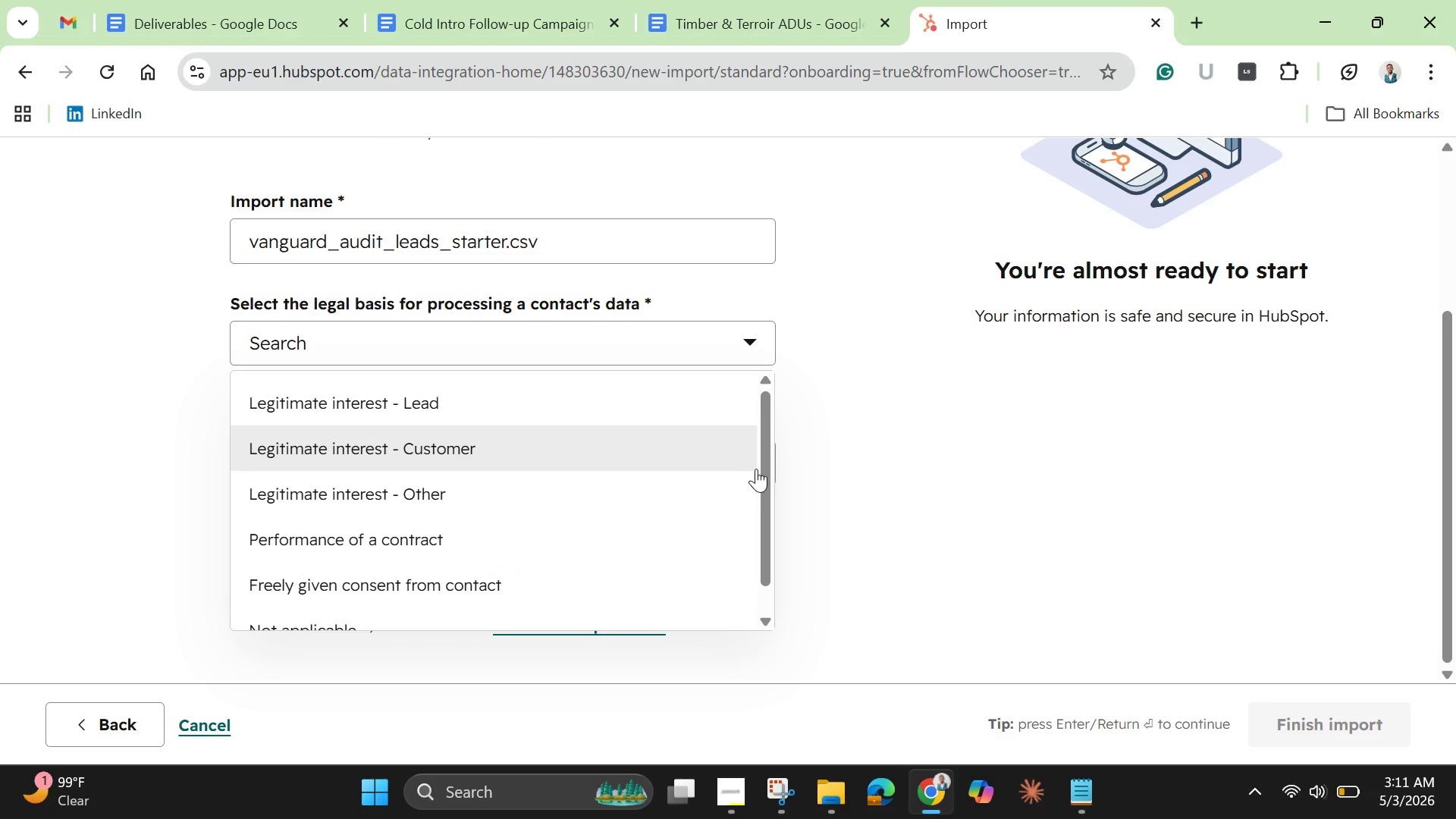 
left_click_drag(start_coordinate=[761, 476], to_coordinate=[753, 519])
 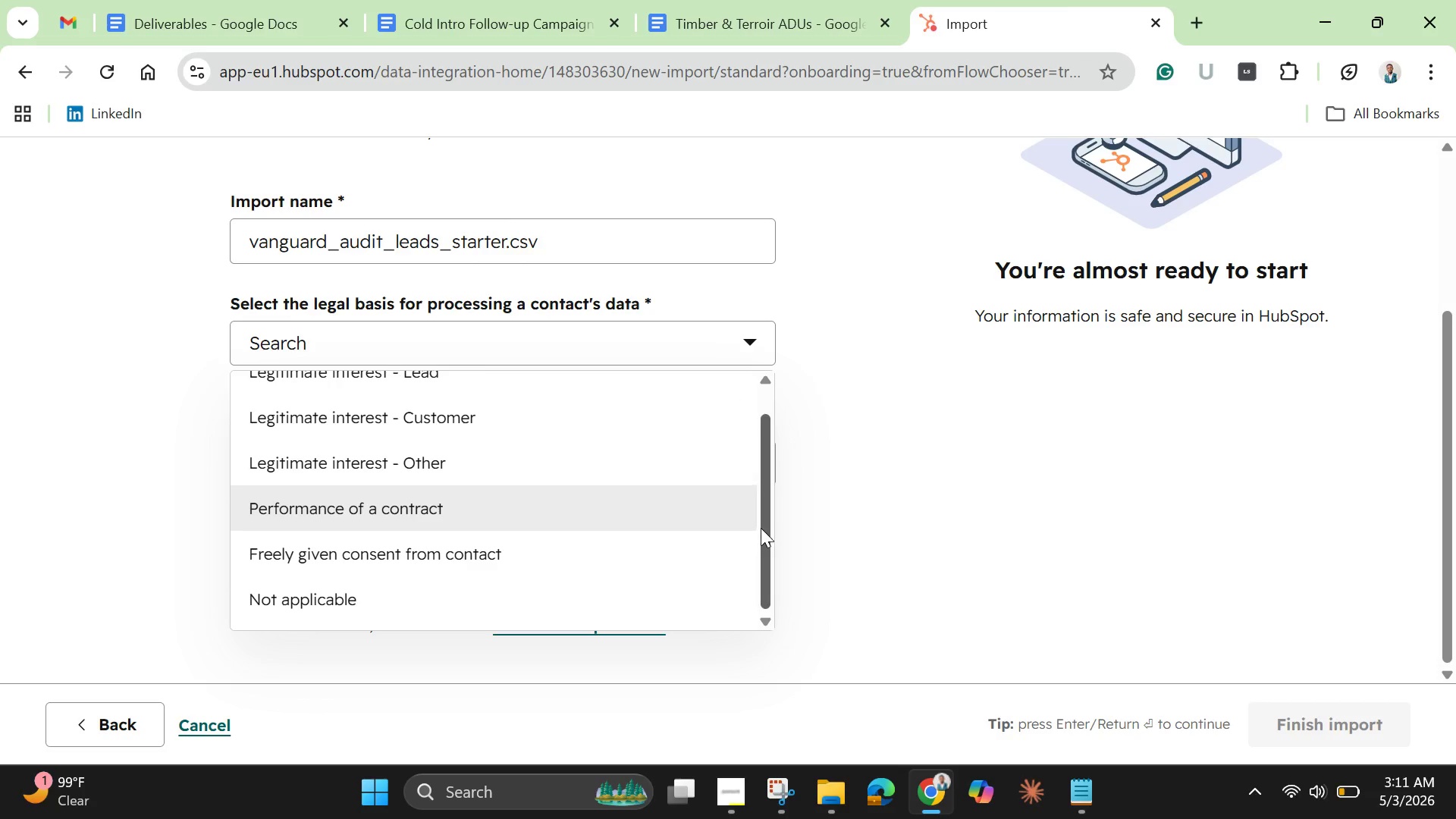 
left_click_drag(start_coordinate=[759, 529], to_coordinate=[764, 513])
 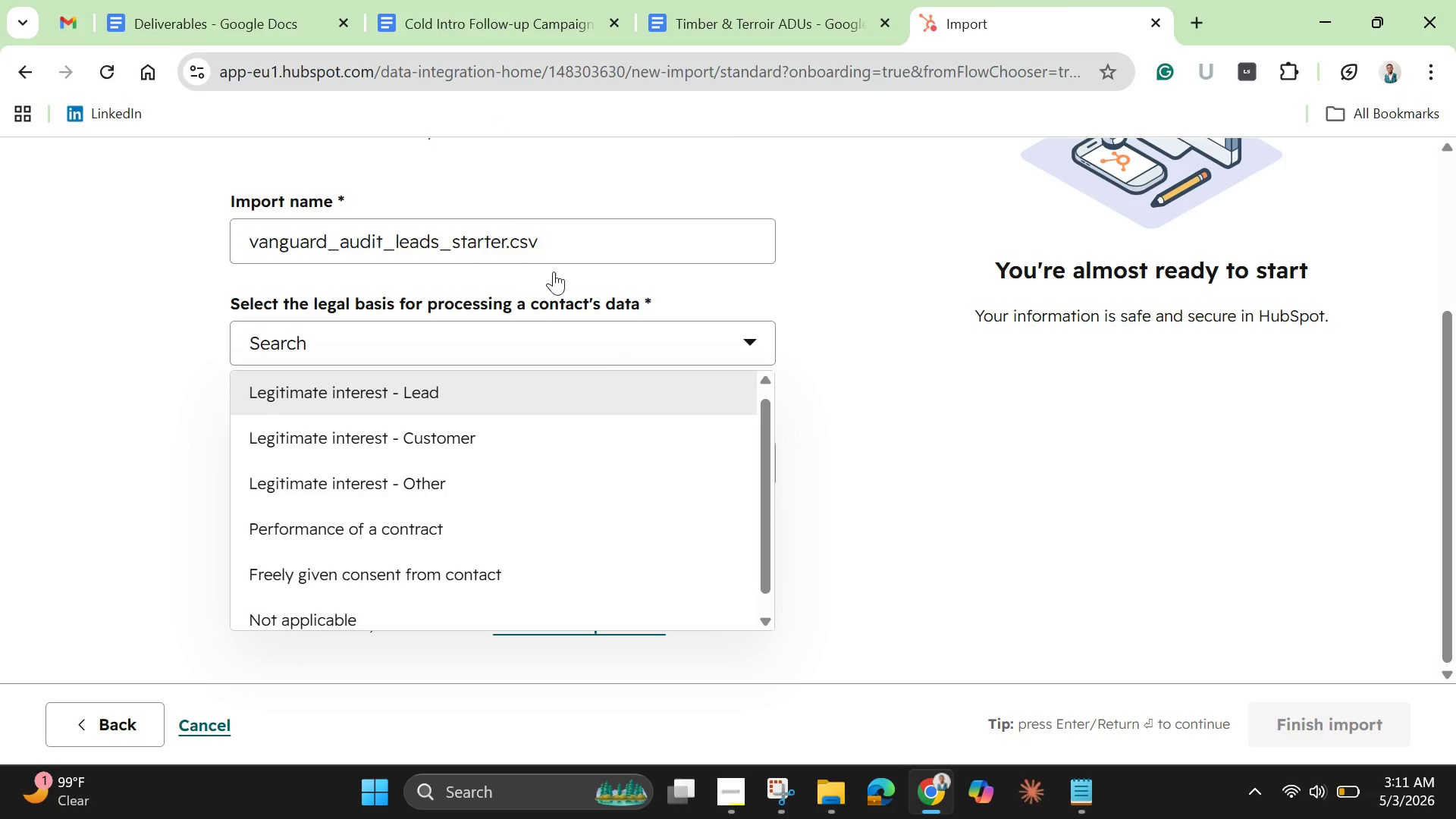 
wait(28.34)
 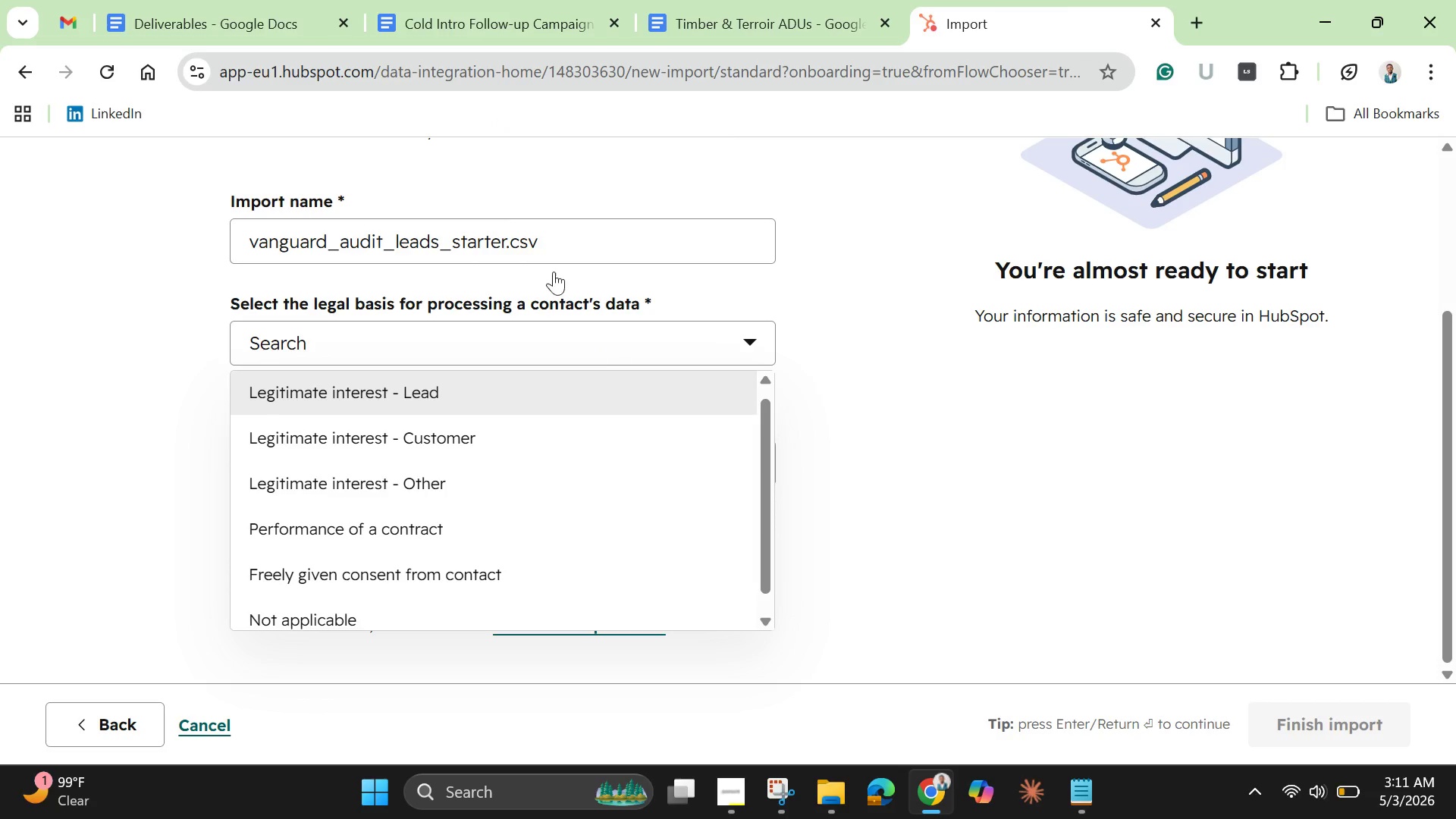 
left_click([439, 398])
 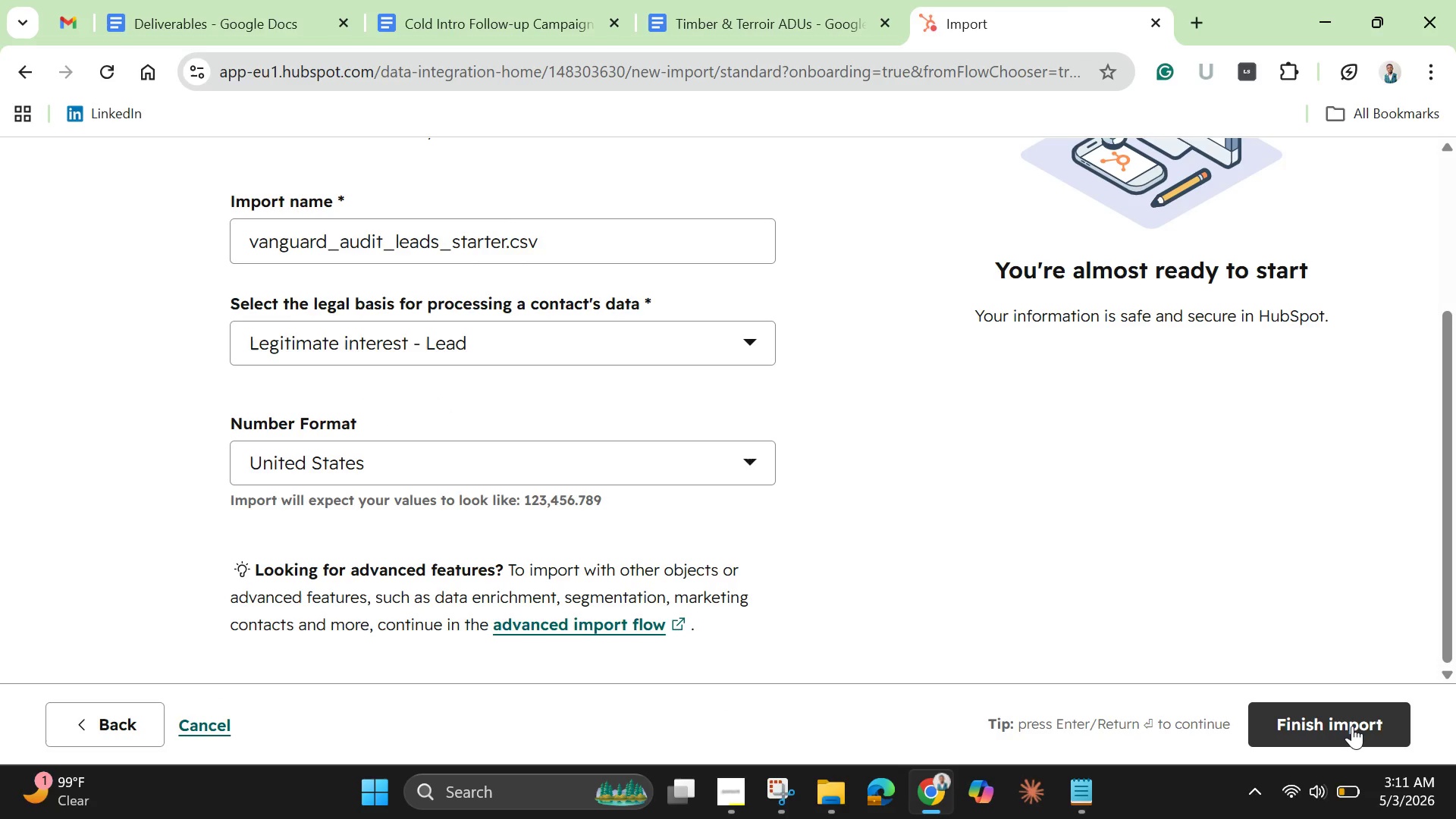 
wait(5.69)
 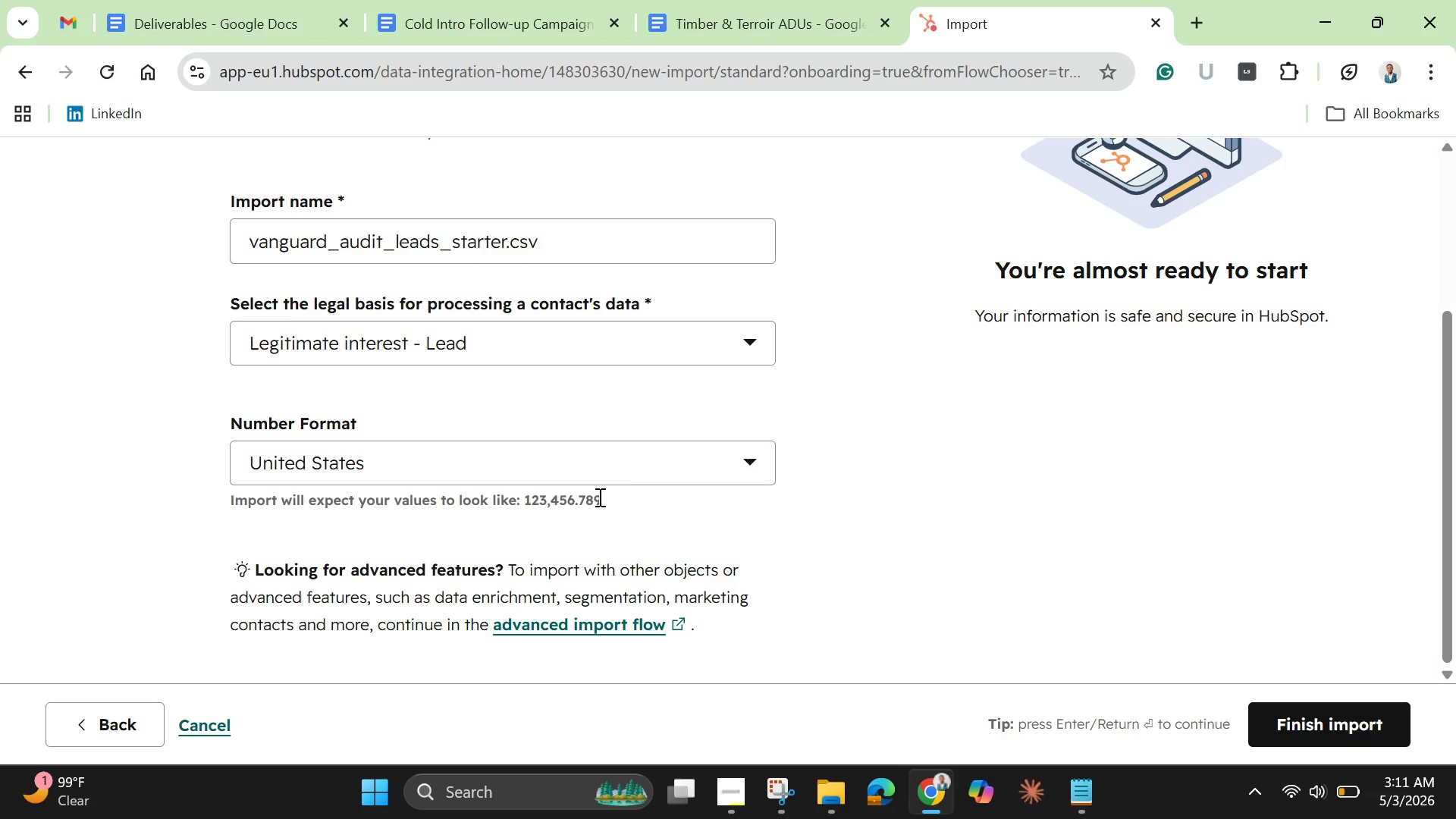 
mouse_move([940, 506])
 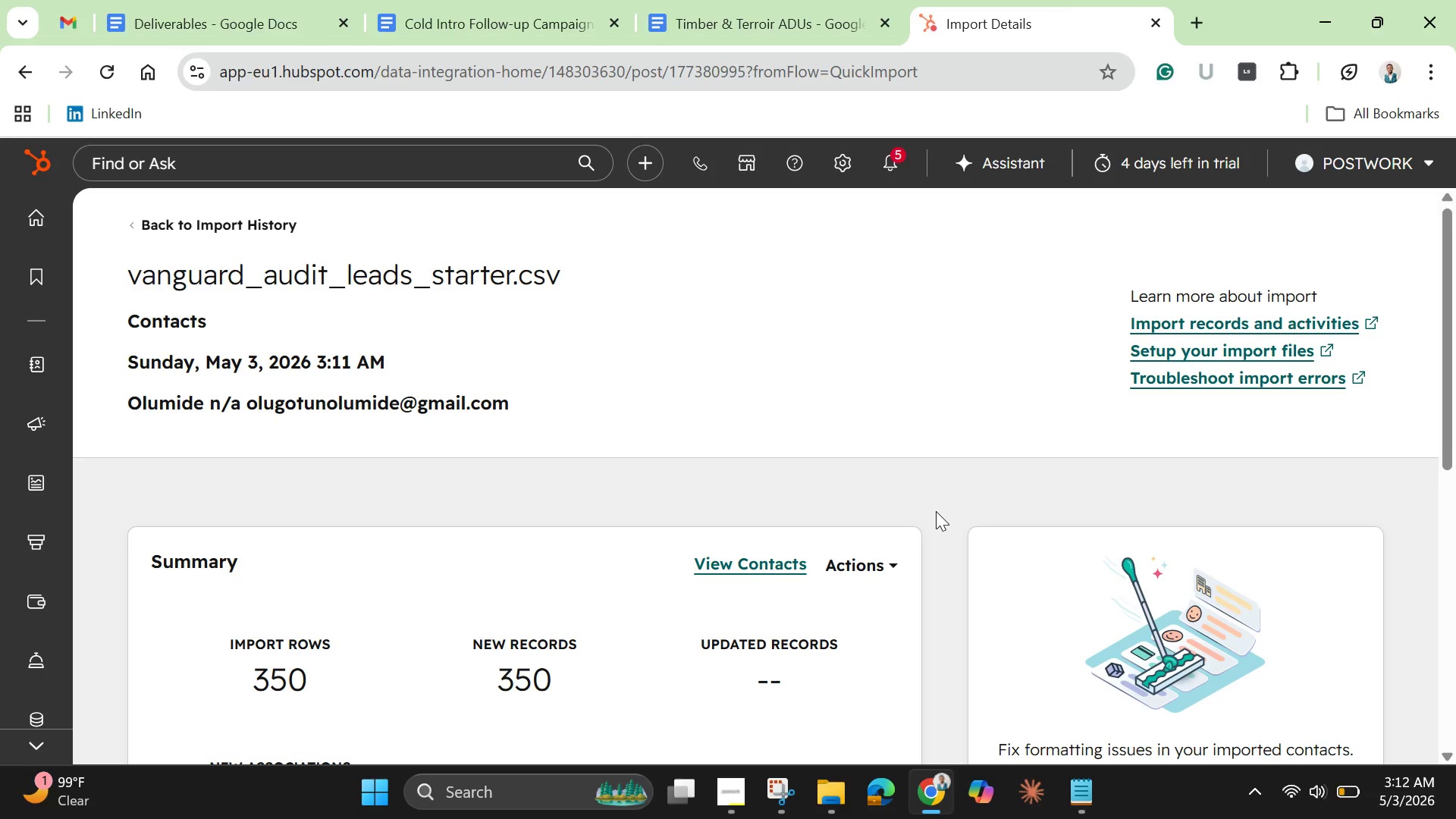 
wait(22.13)
 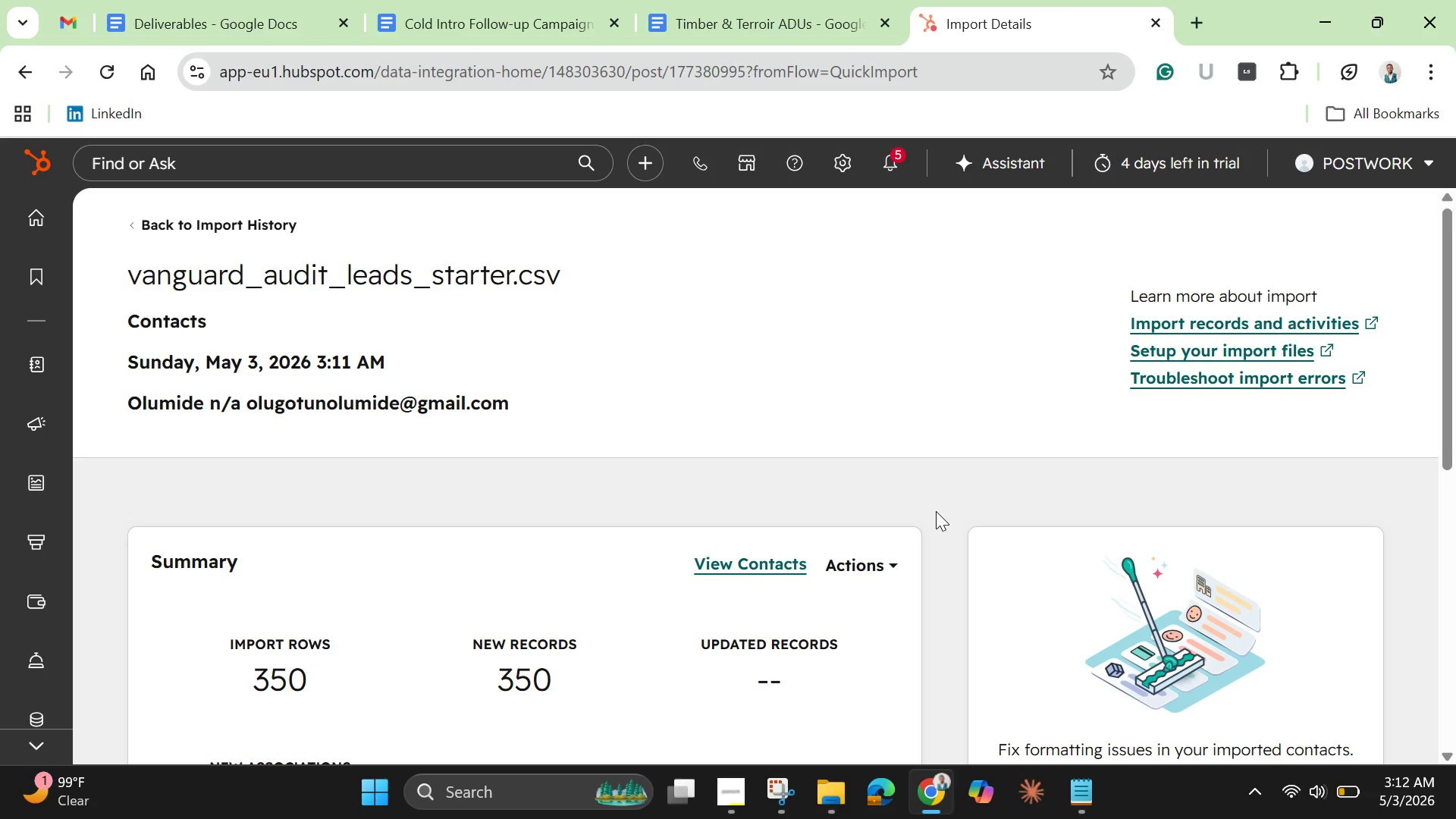 
left_click_drag(start_coordinate=[1445, 347], to_coordinate=[1451, 648])
 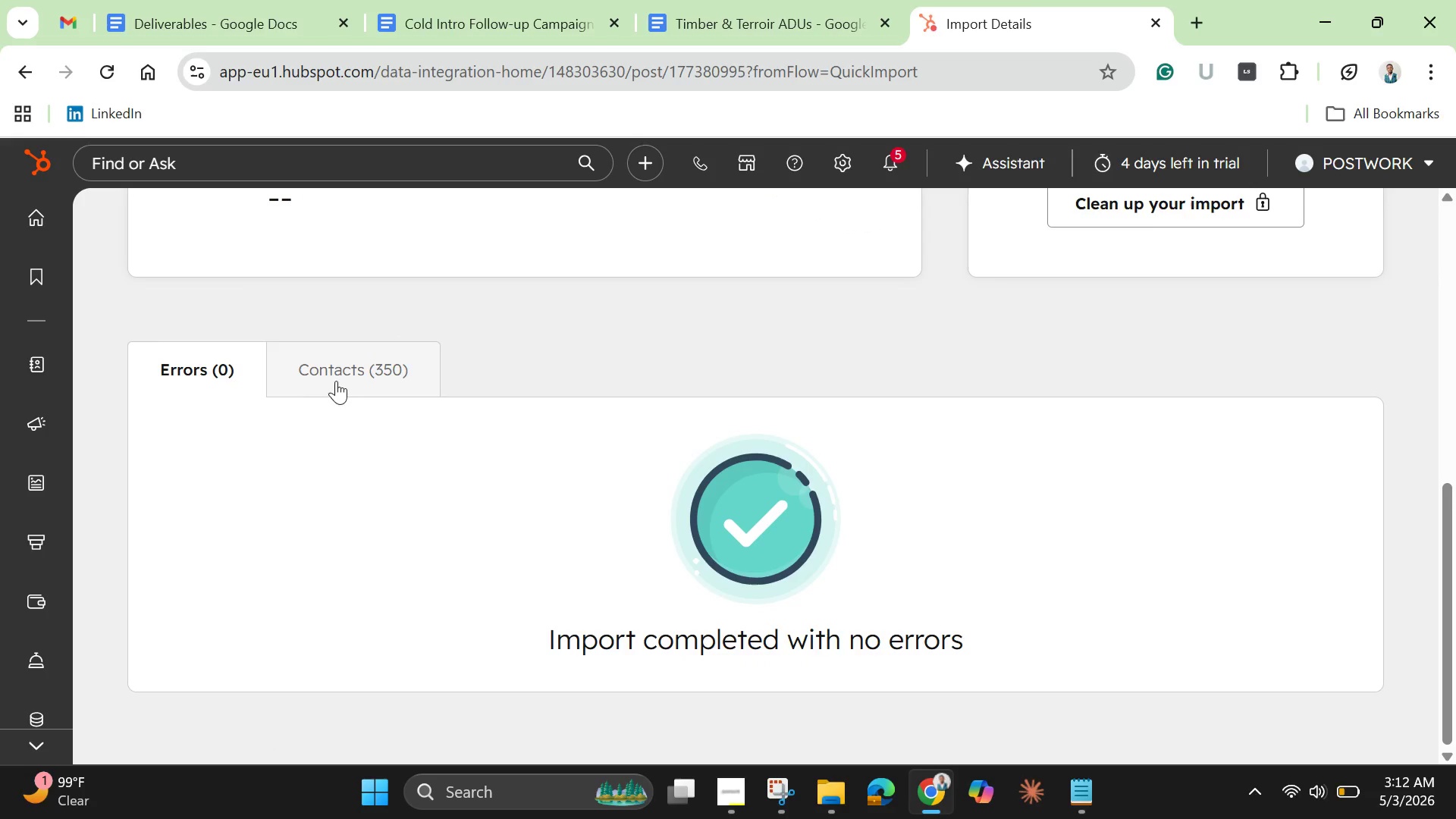 
left_click([312, 381])
 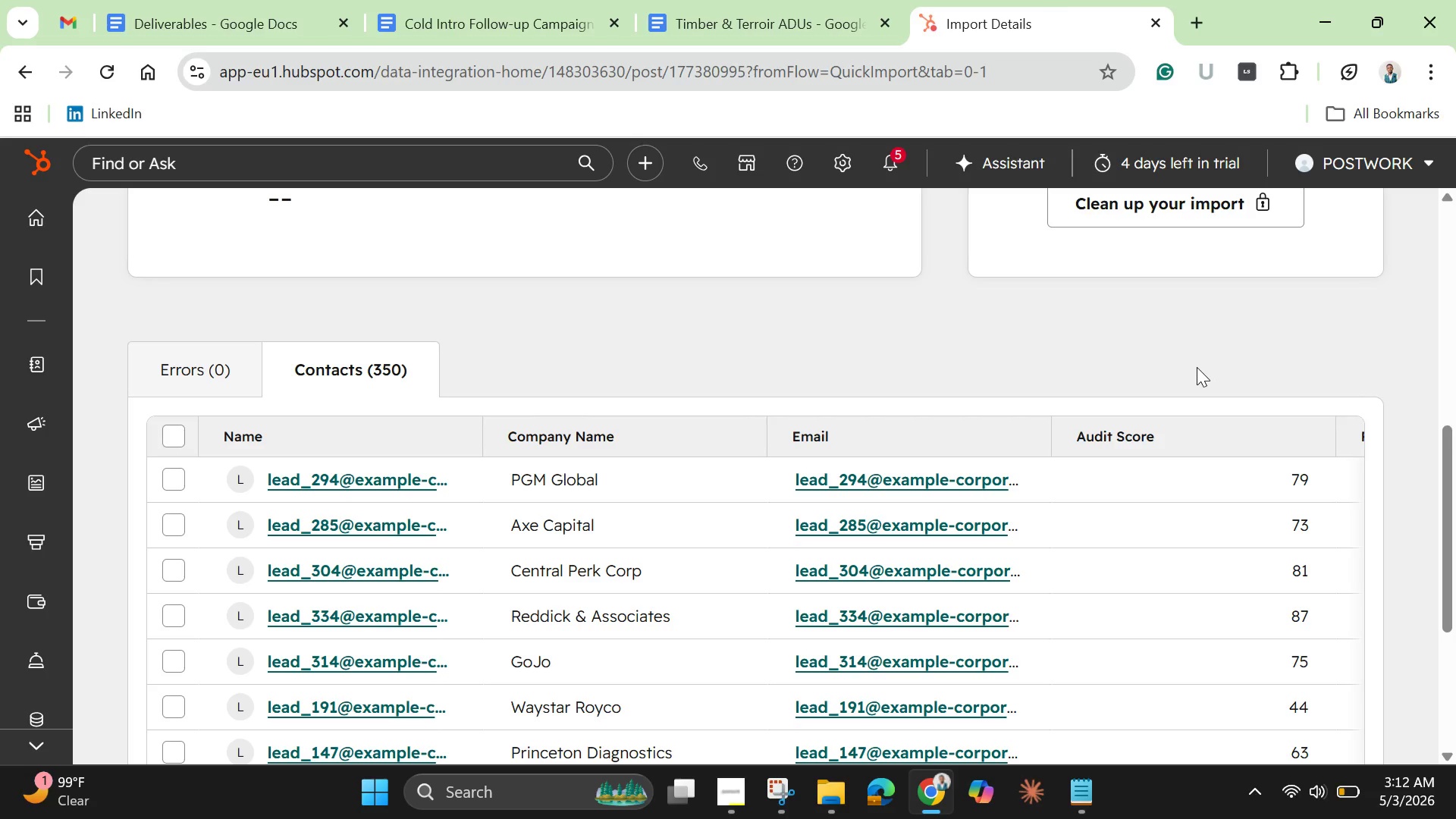 
wait(19.47)
 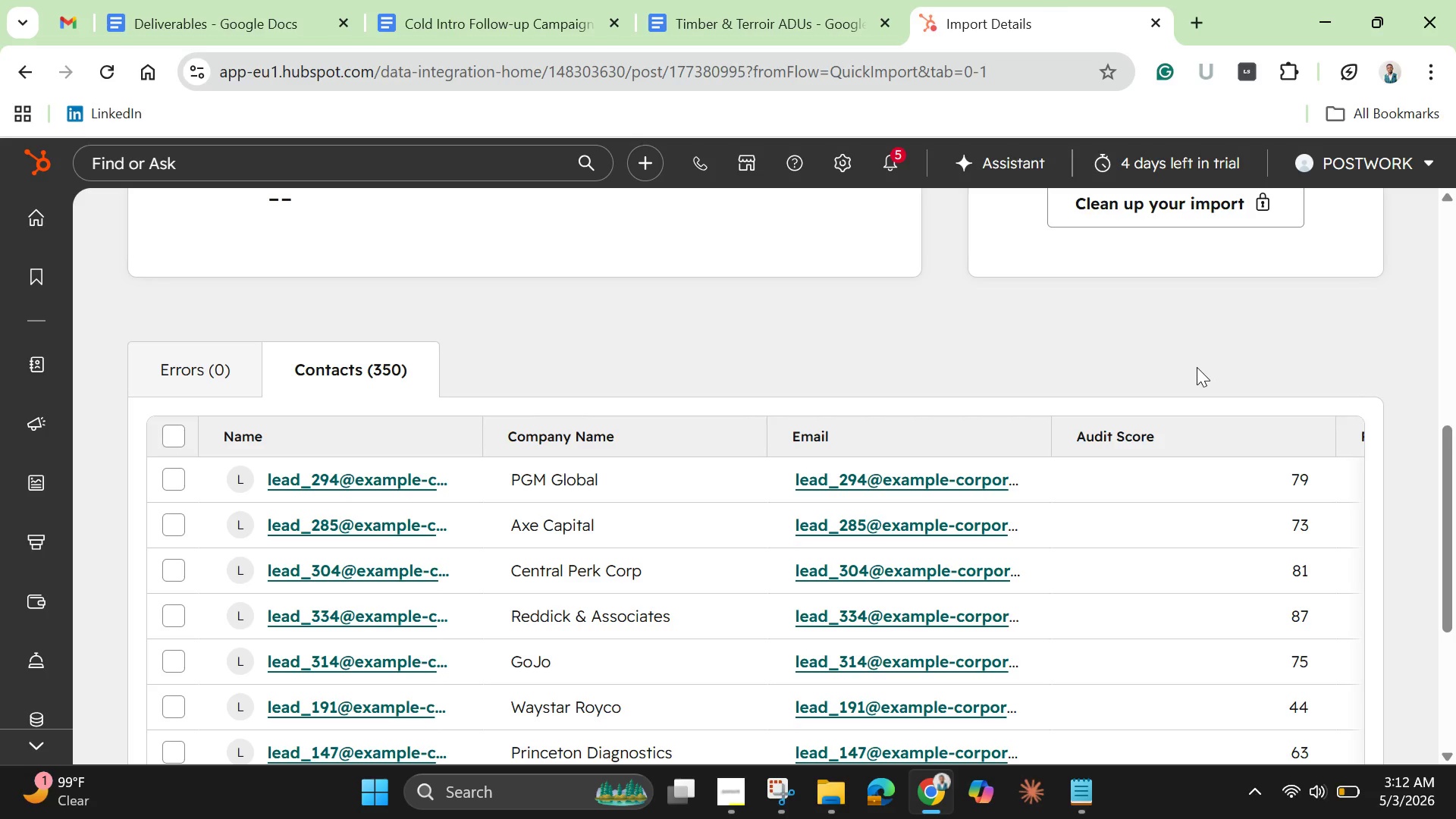 
left_click([730, 790])